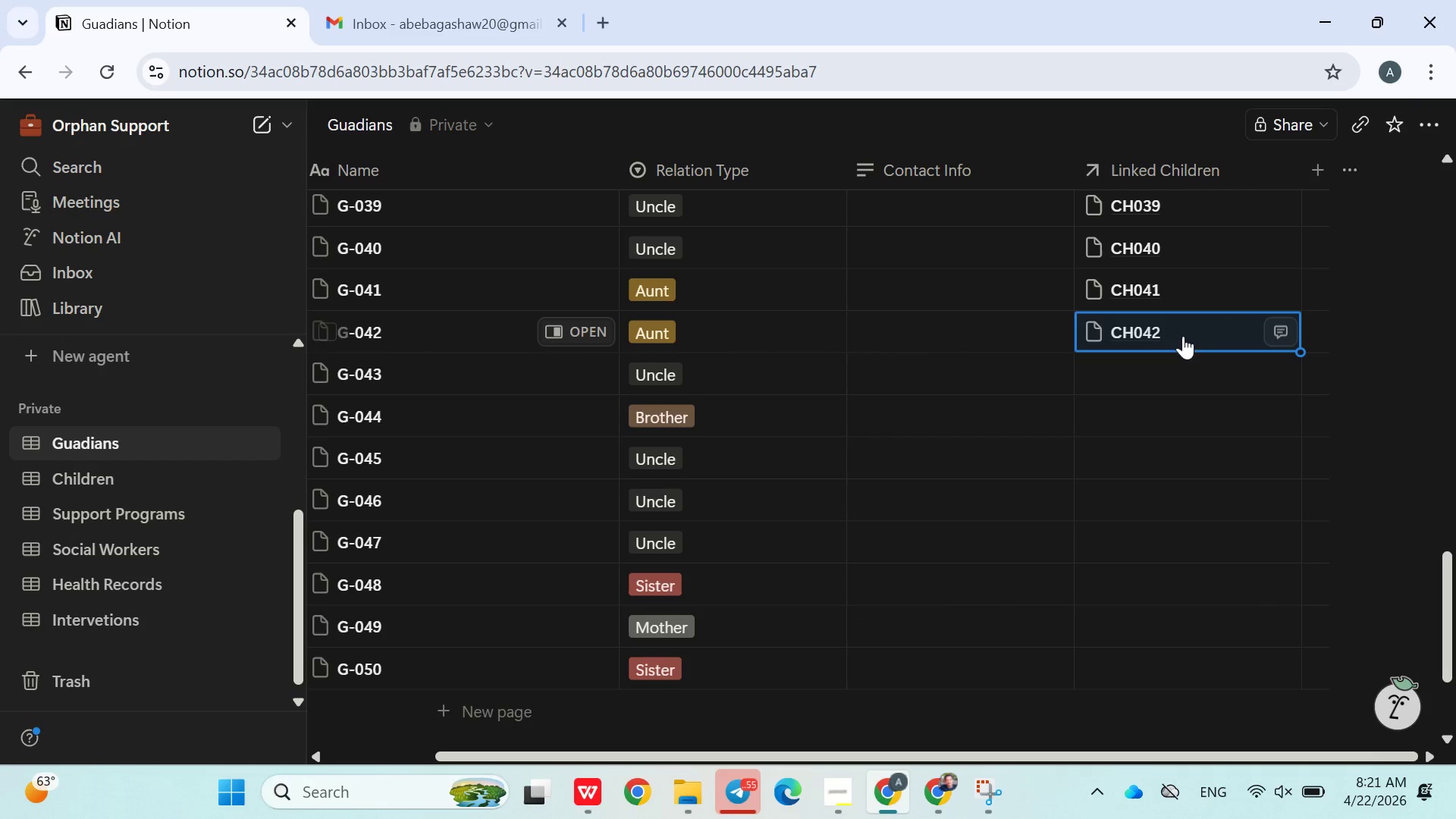 
left_click([1144, 374])
 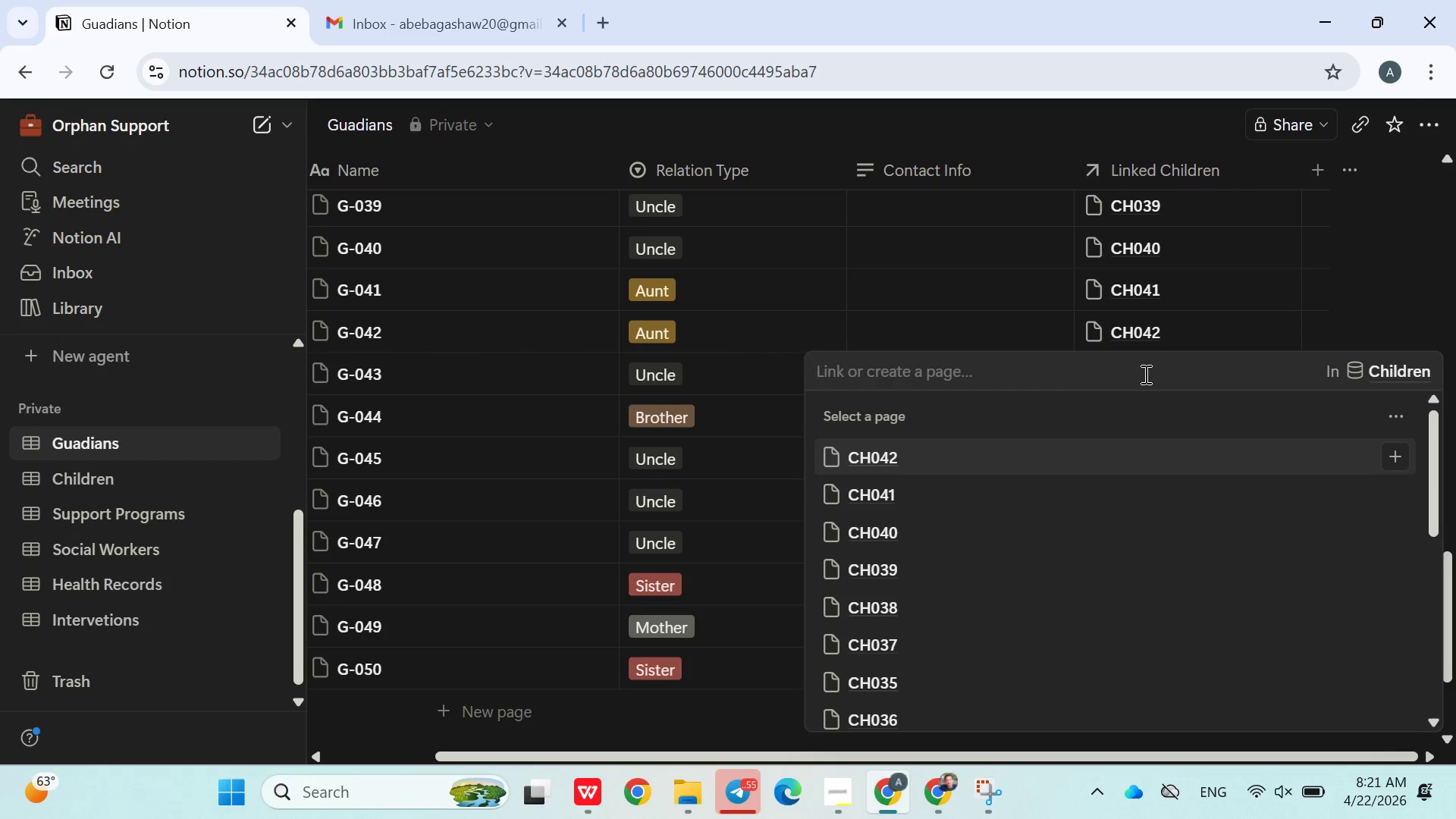 
type(ch)
 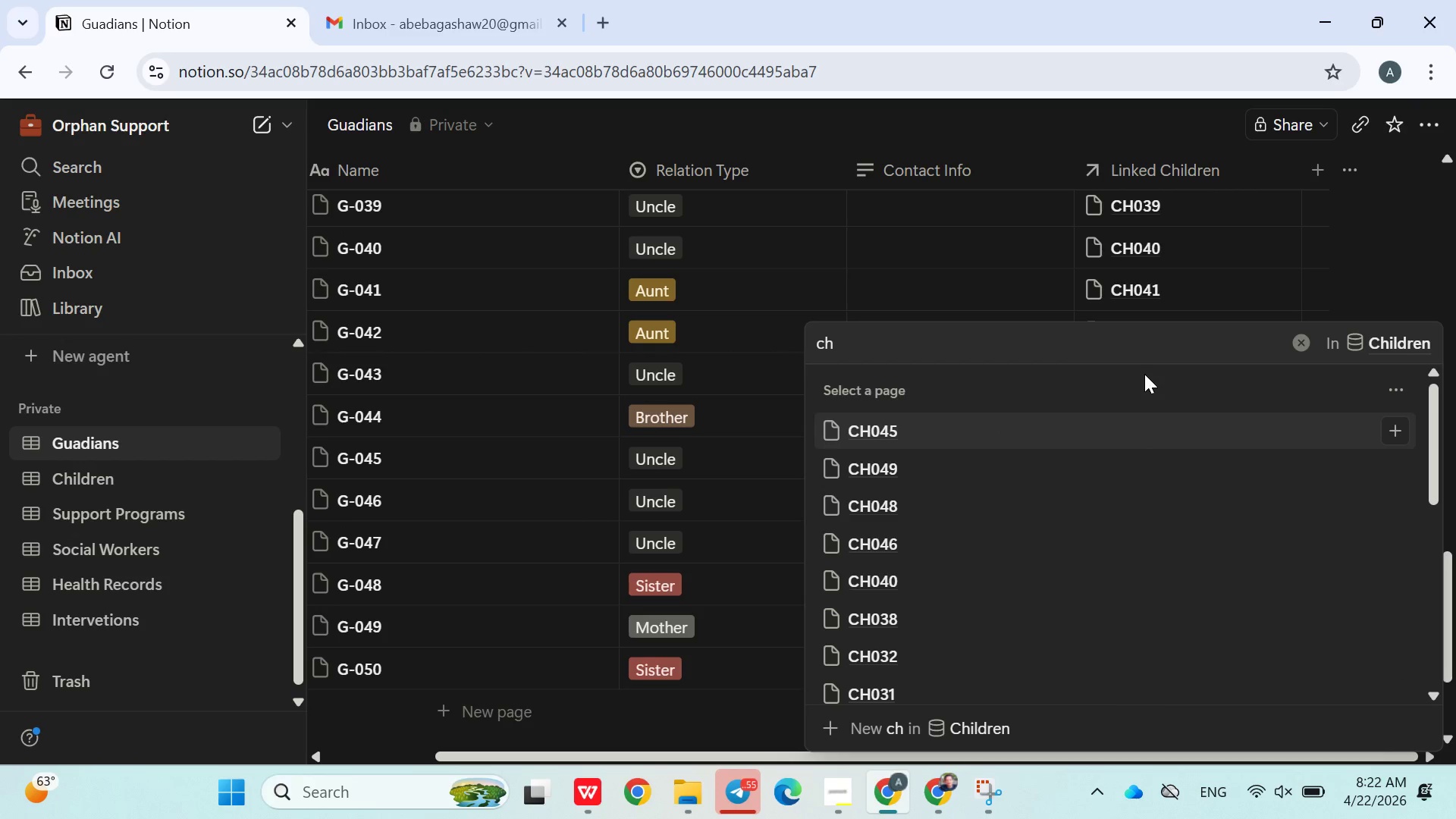 
type(043)
 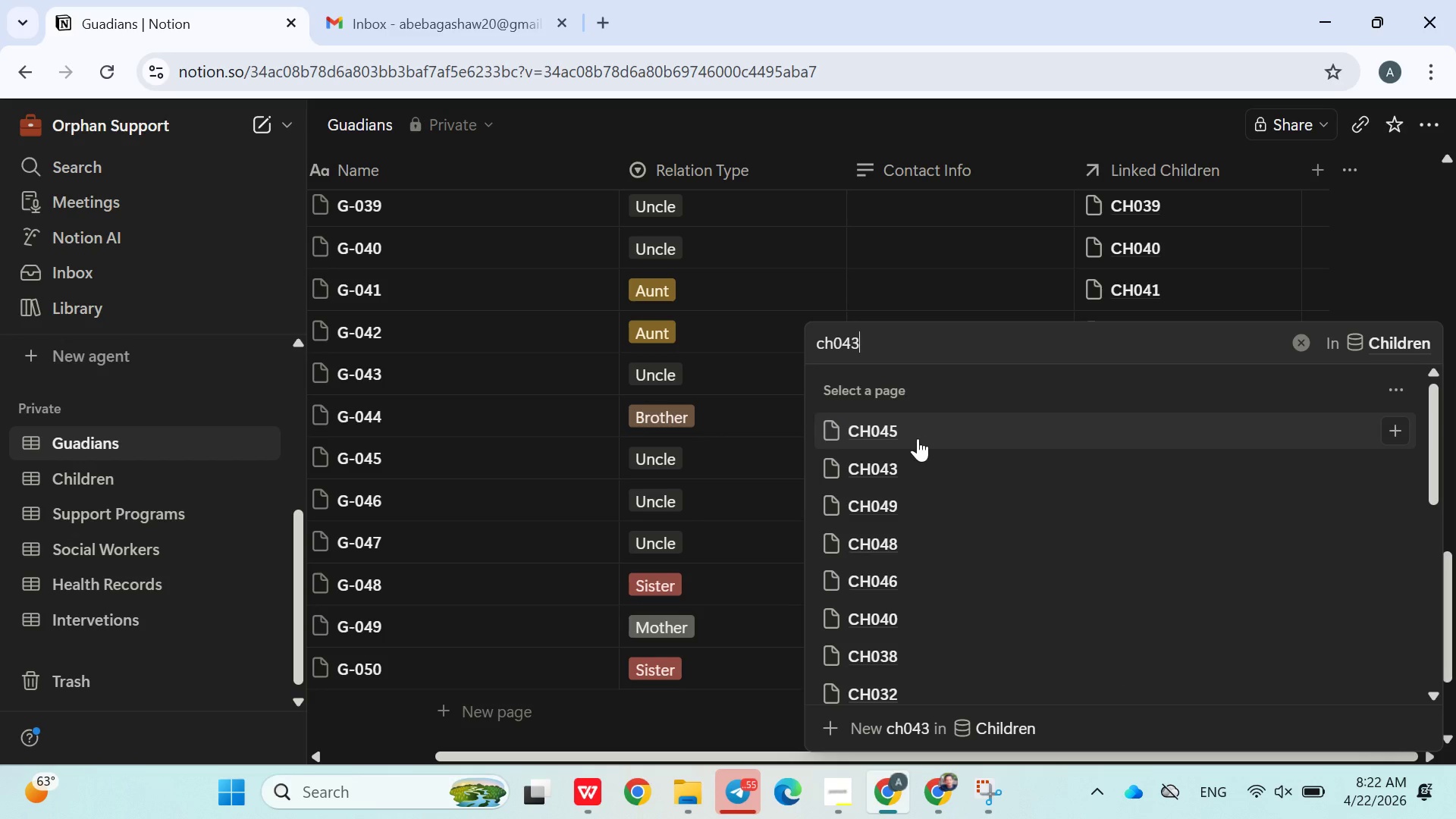 
left_click([890, 468])
 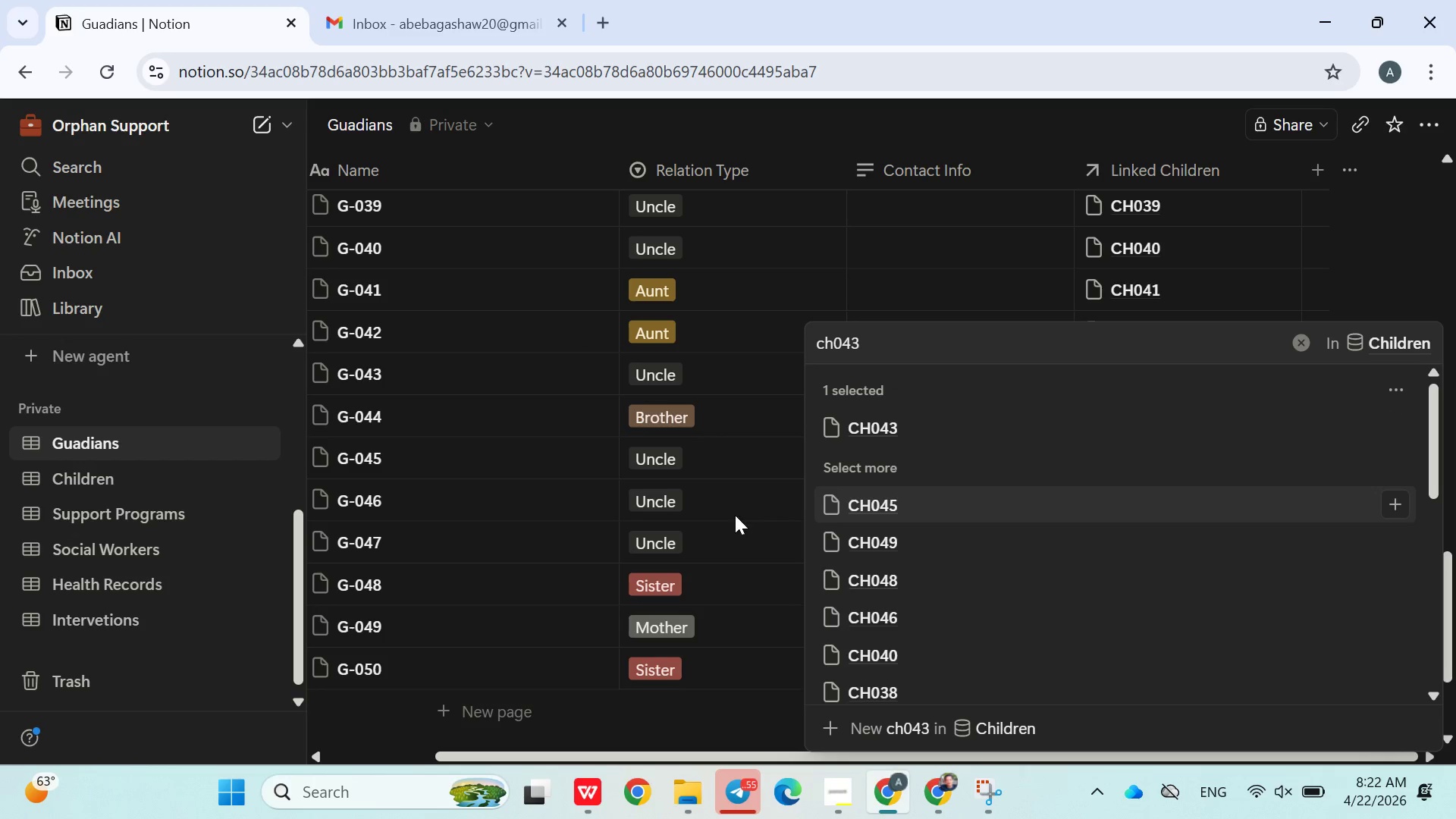 
left_click([725, 518])
 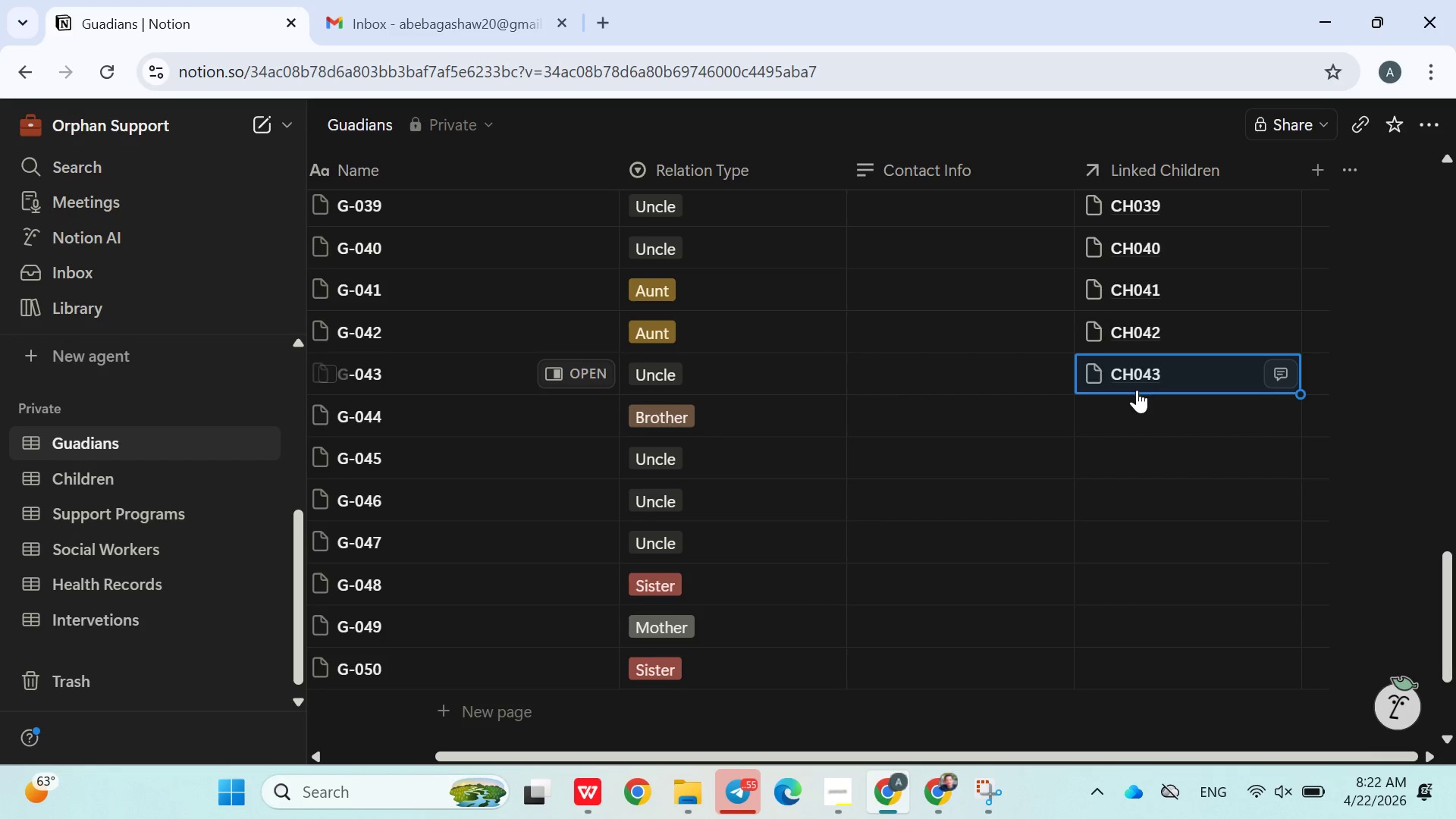 
left_click([1130, 413])
 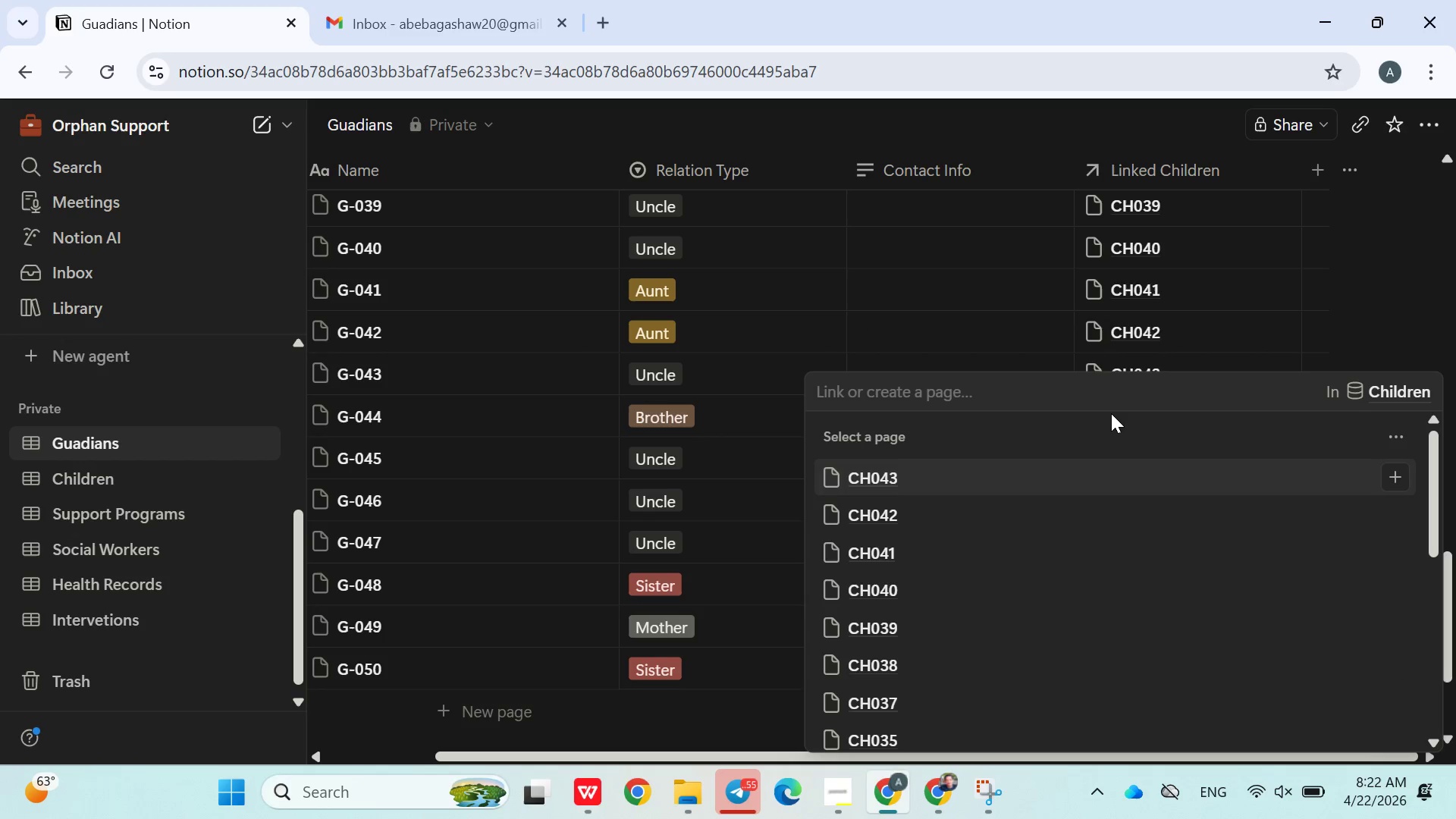 
type(ch043)
key(Backspace)
type(4)
 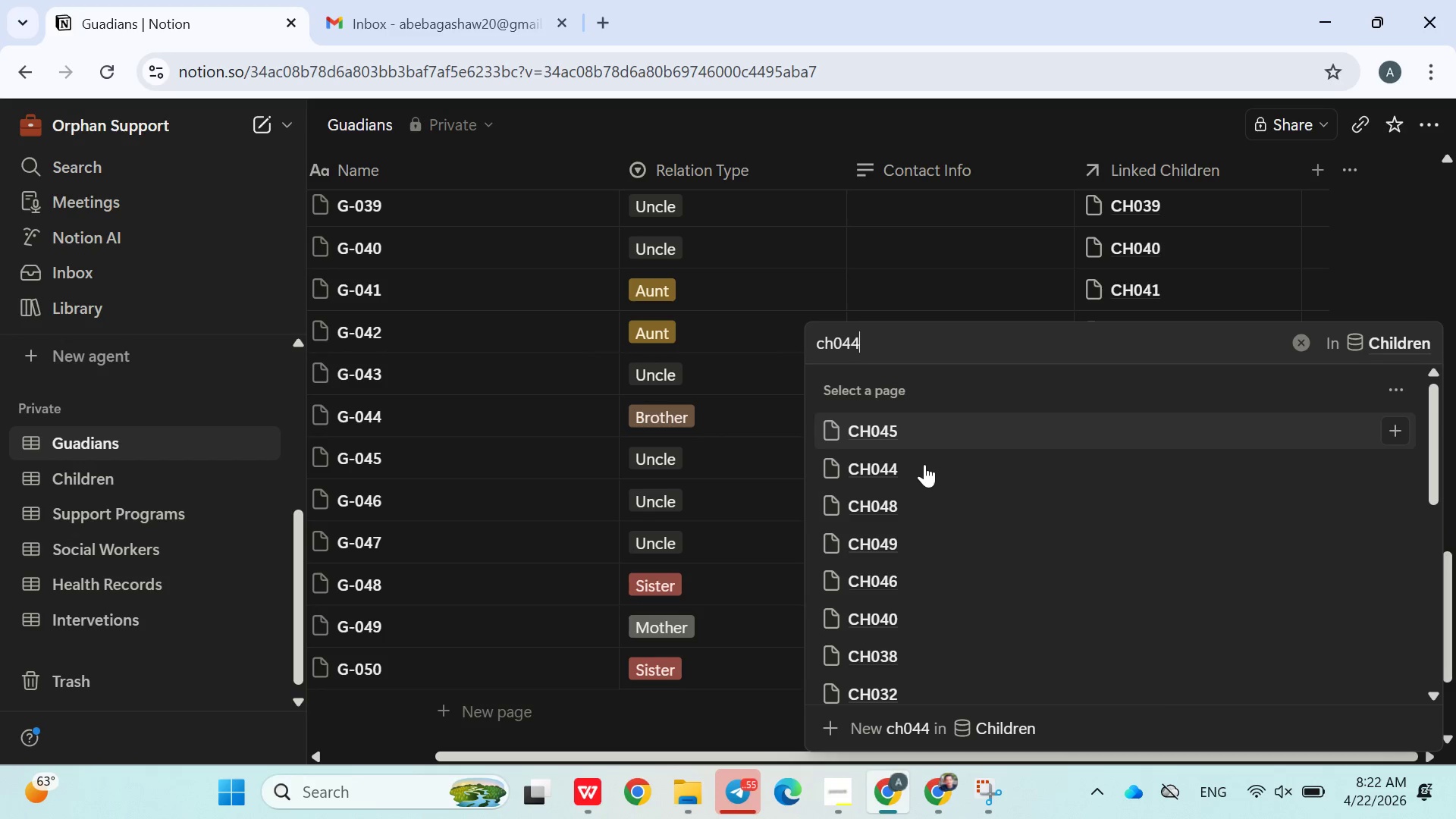 
left_click([903, 465])
 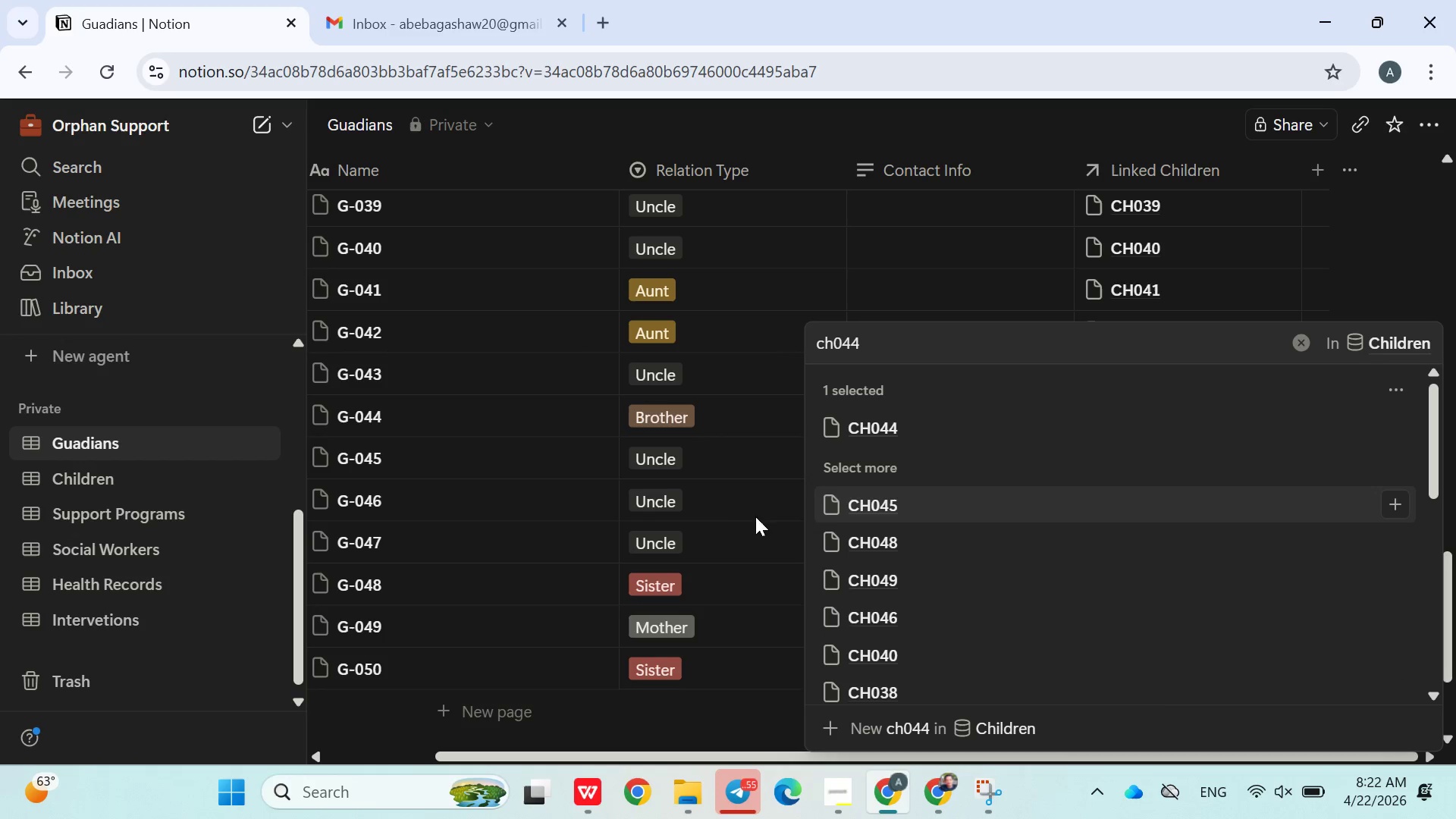 
left_click([737, 519])
 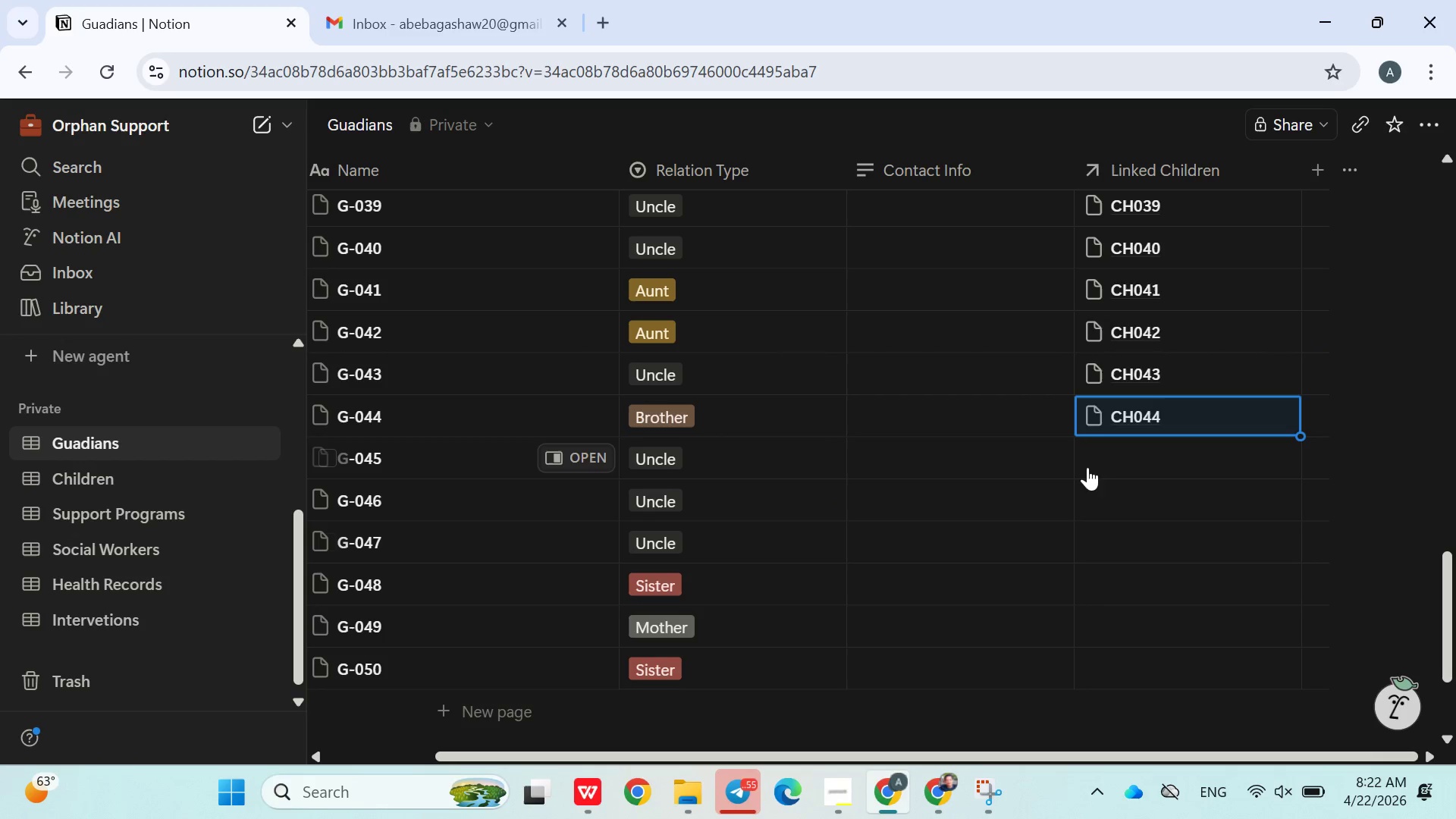 
left_click([1128, 459])
 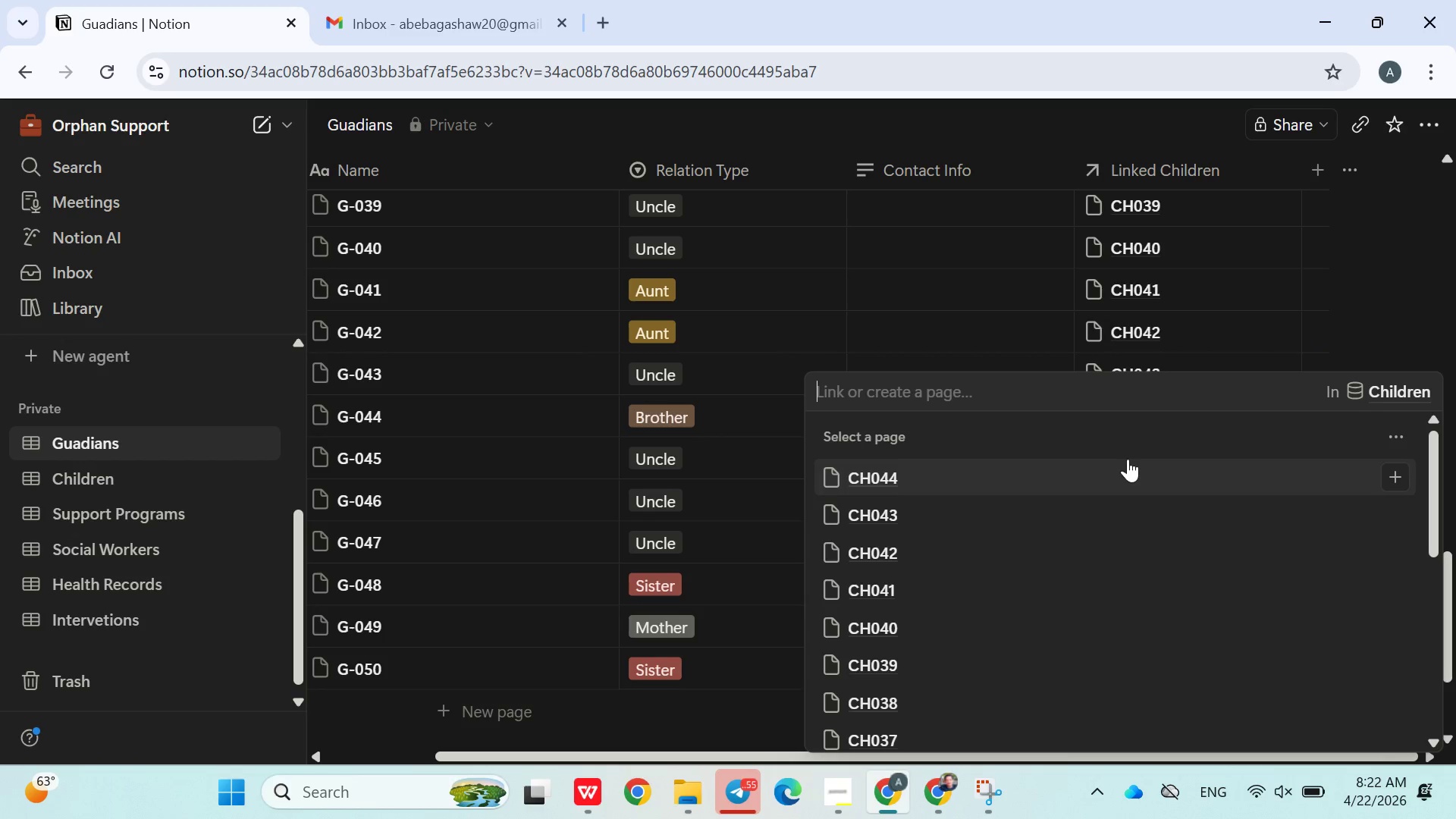 
type(ch045)
 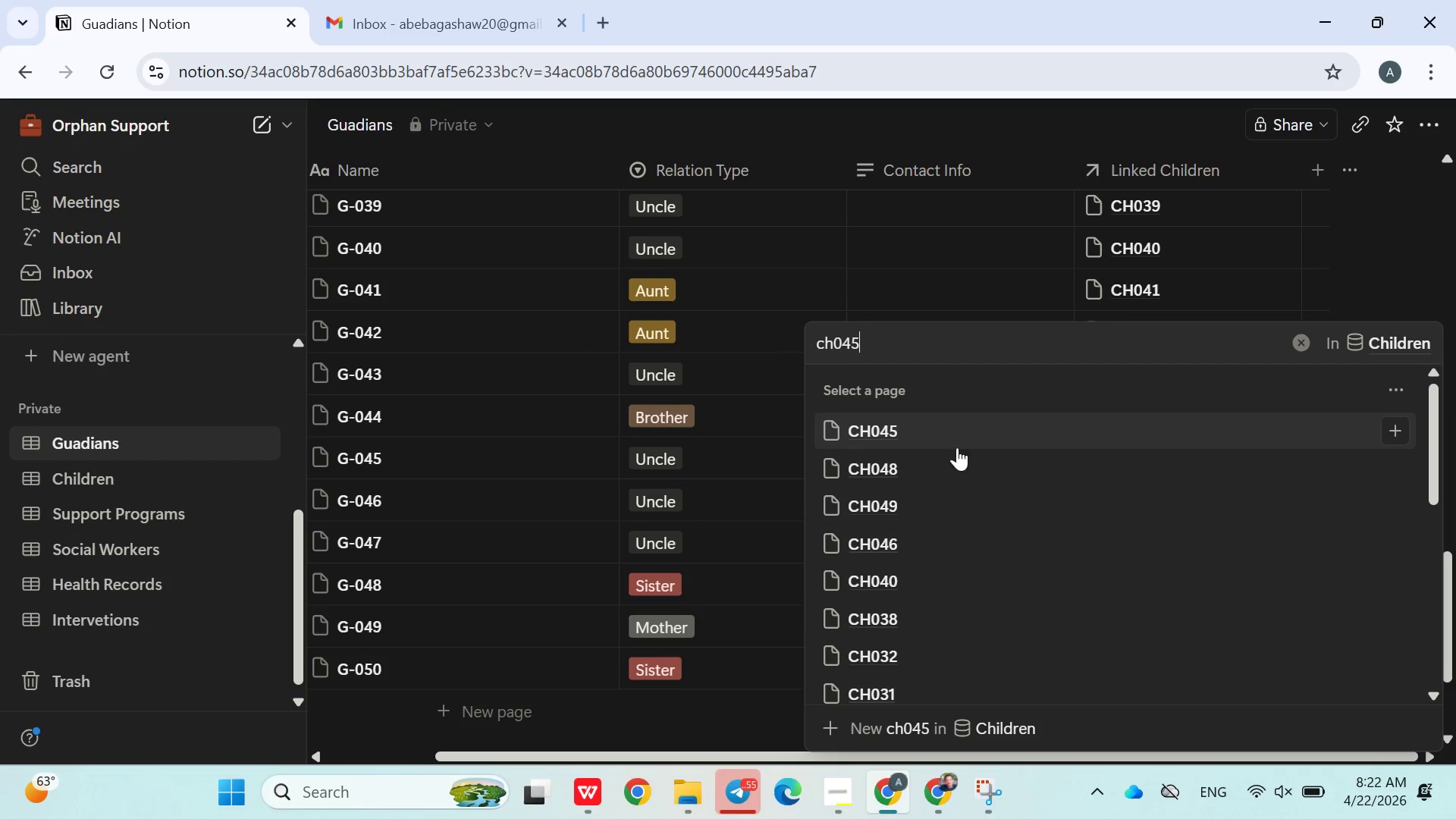 
left_click([918, 435])
 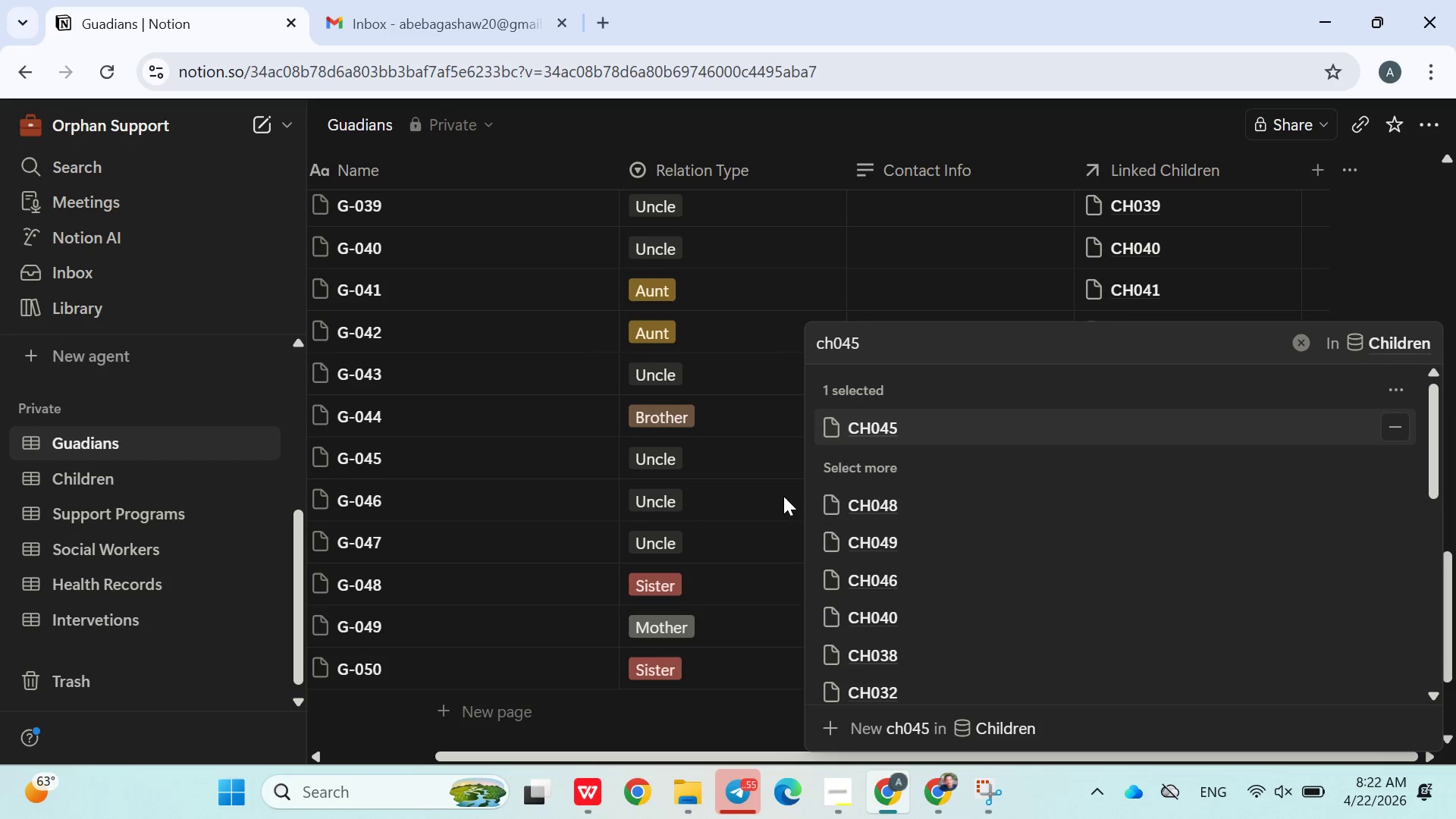 
left_click([772, 498])
 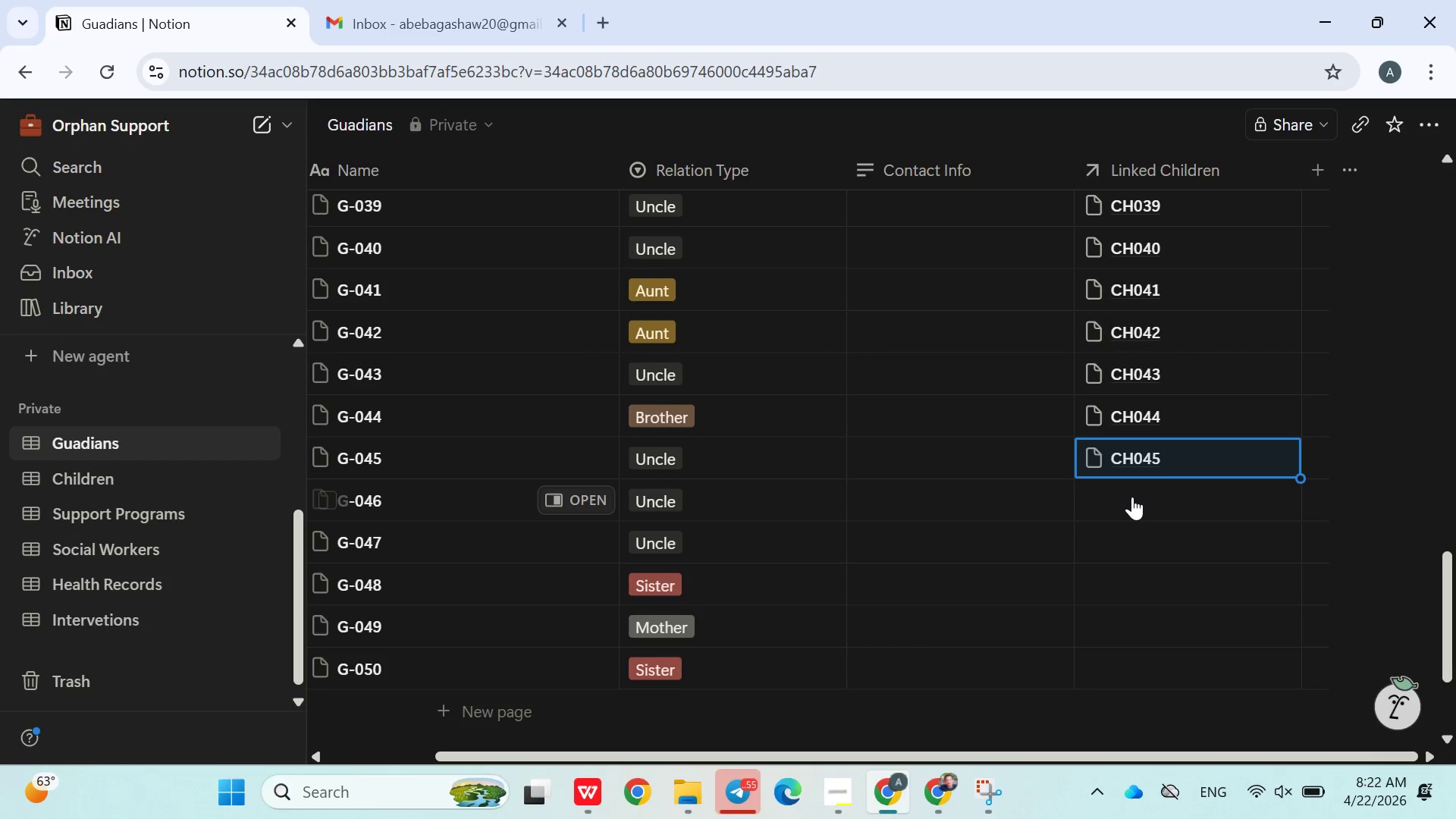 
left_click([1132, 497])
 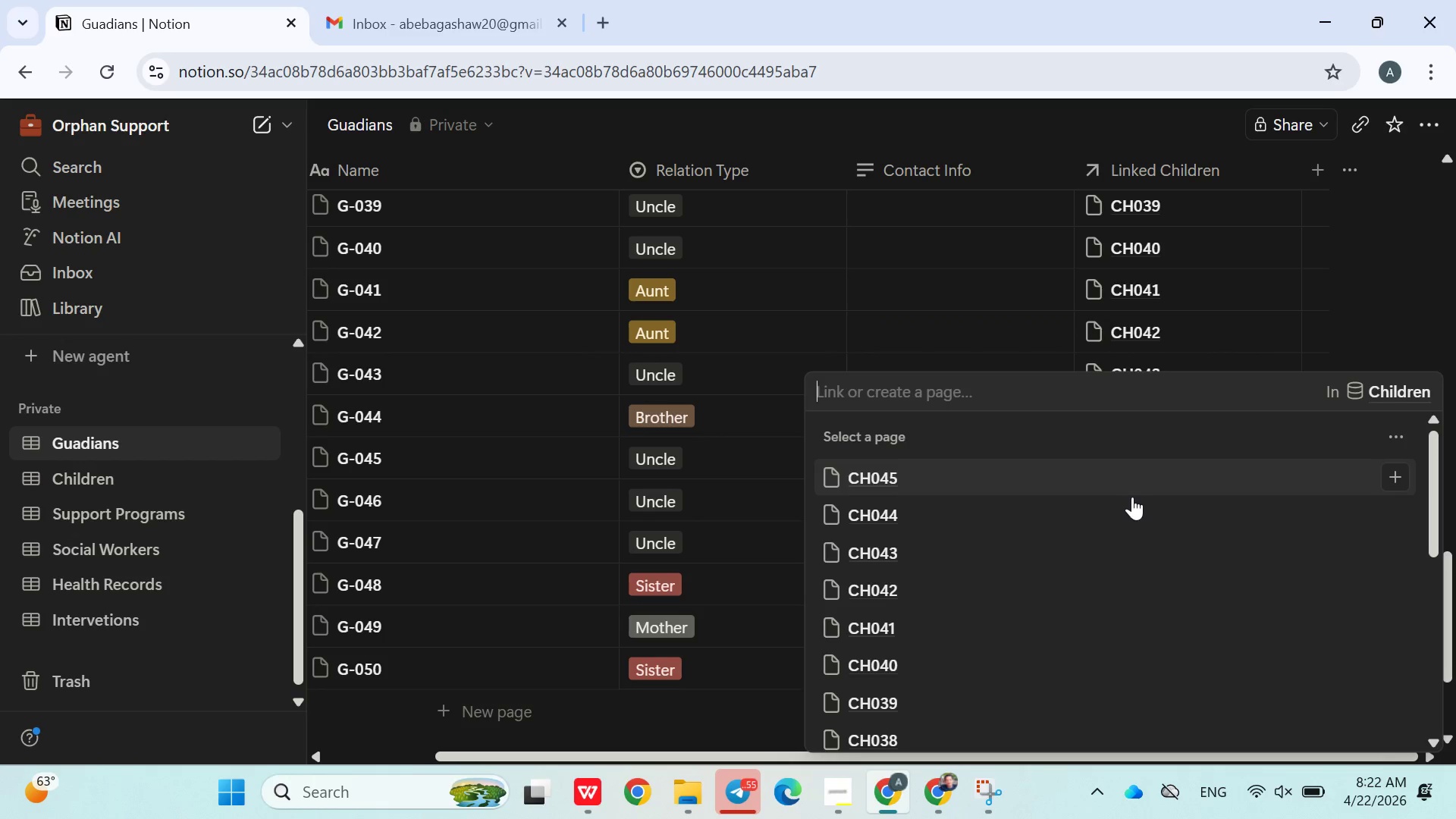 
type(ch046)
 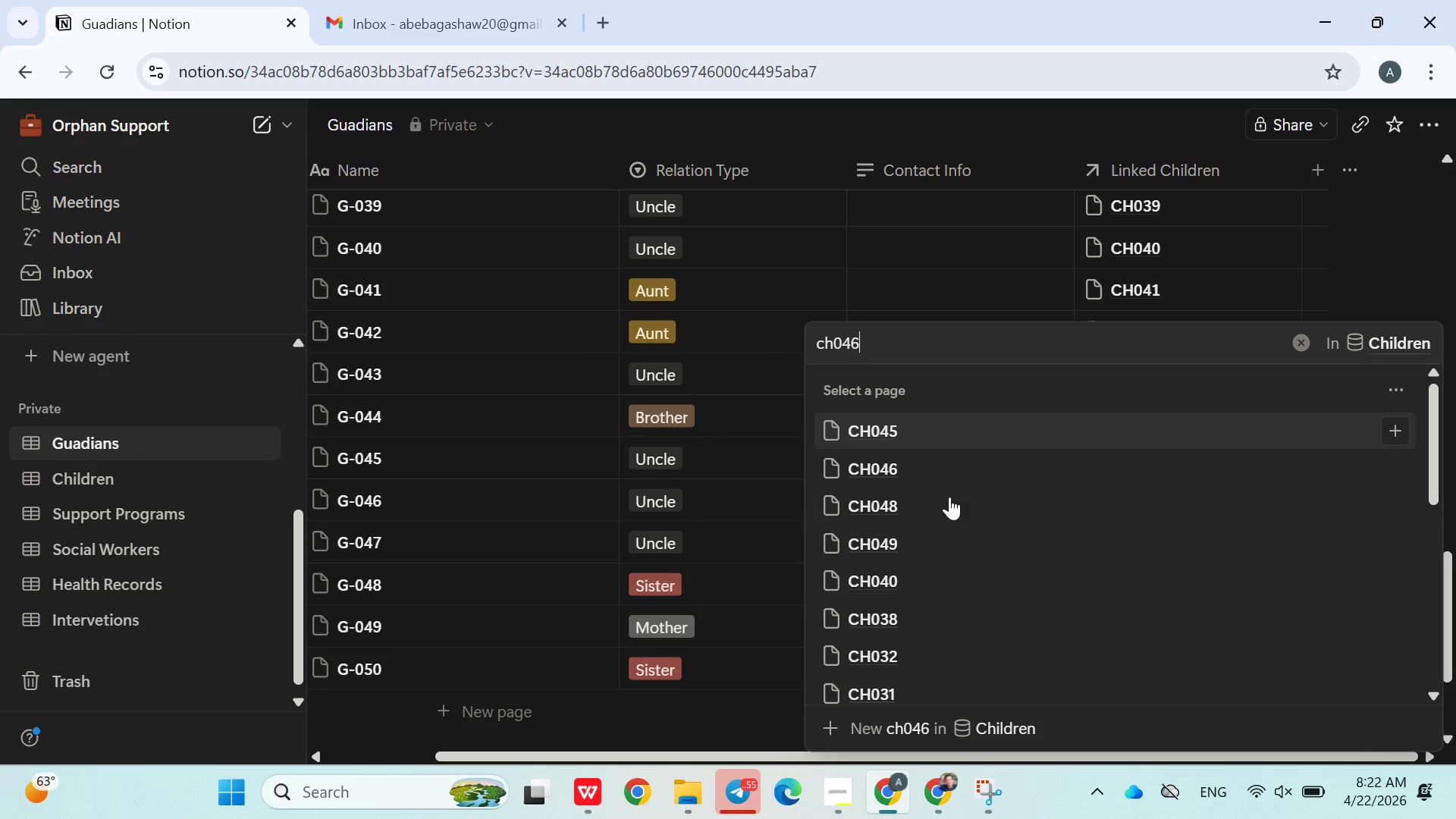 
left_click([894, 469])
 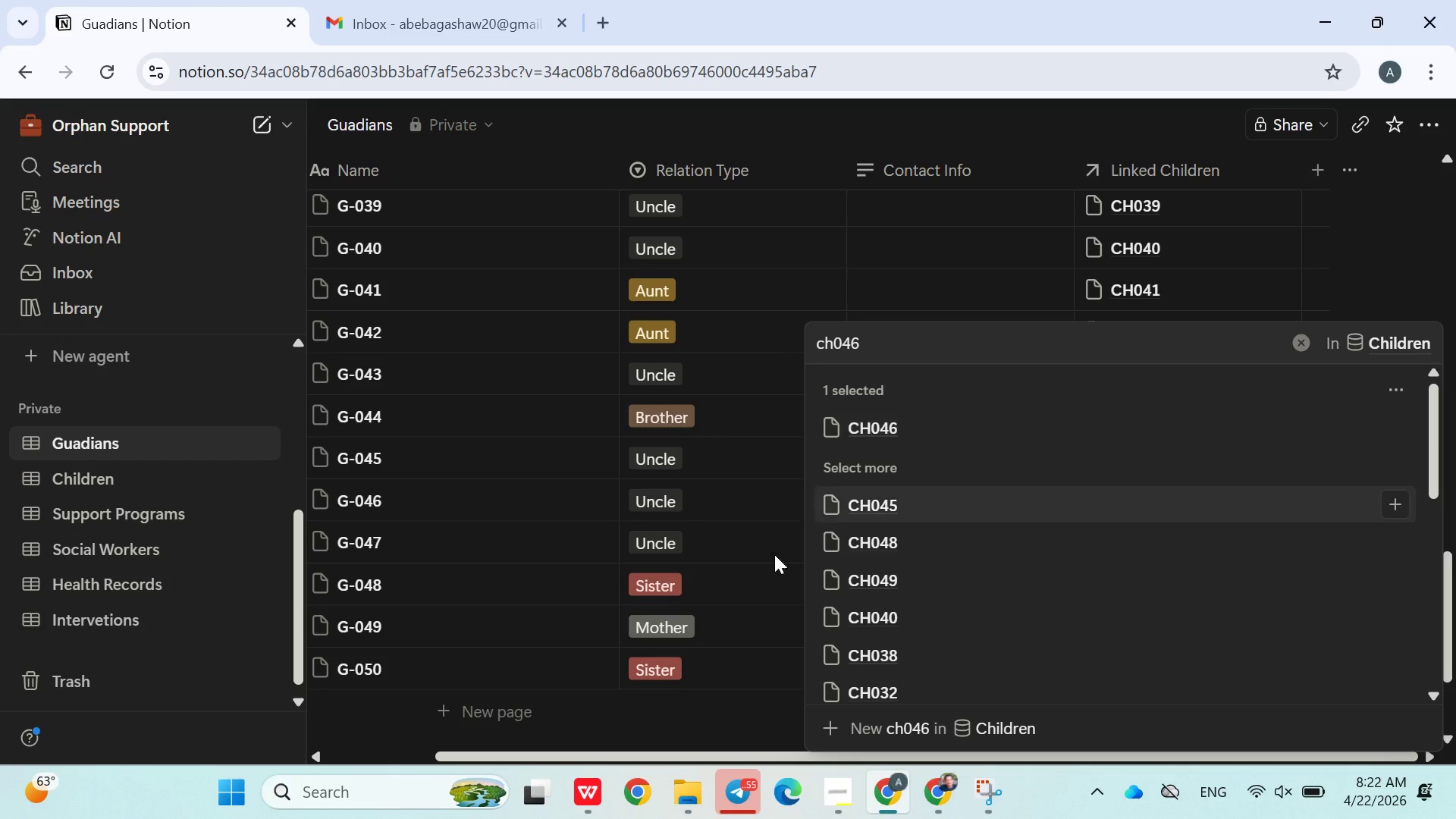 
left_click([761, 555])
 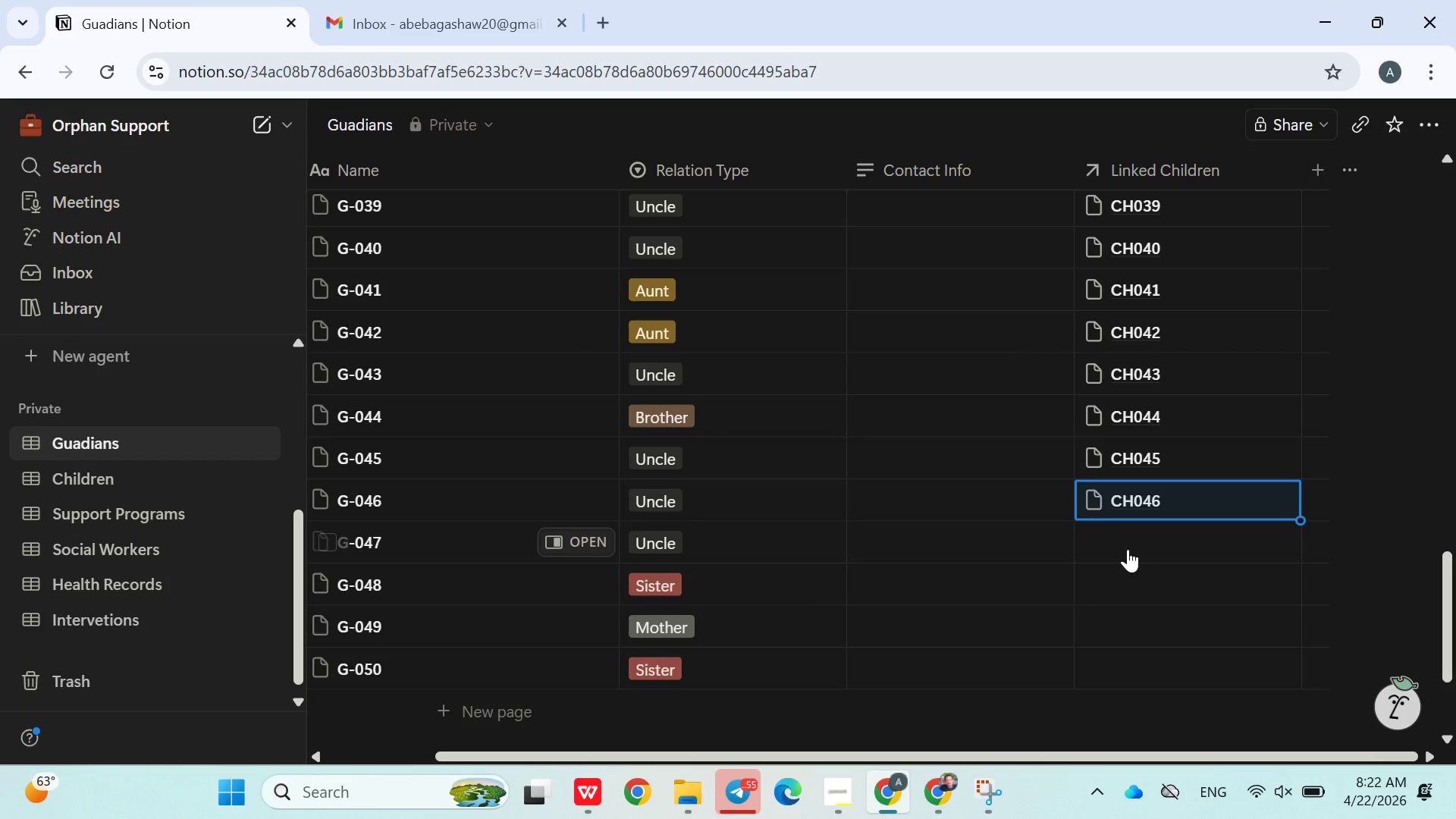 
left_click([1125, 549])
 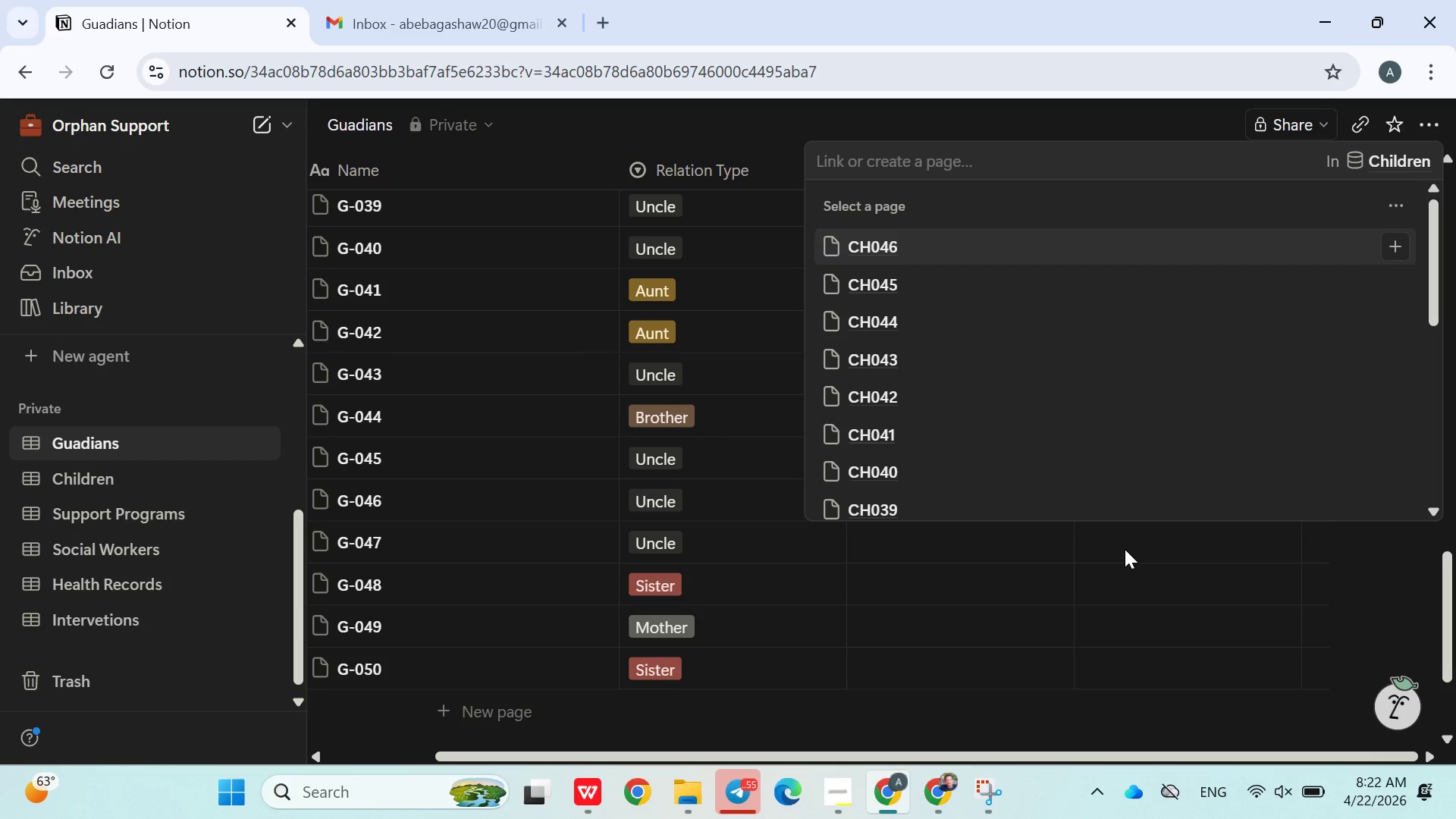 
type(ch047)
 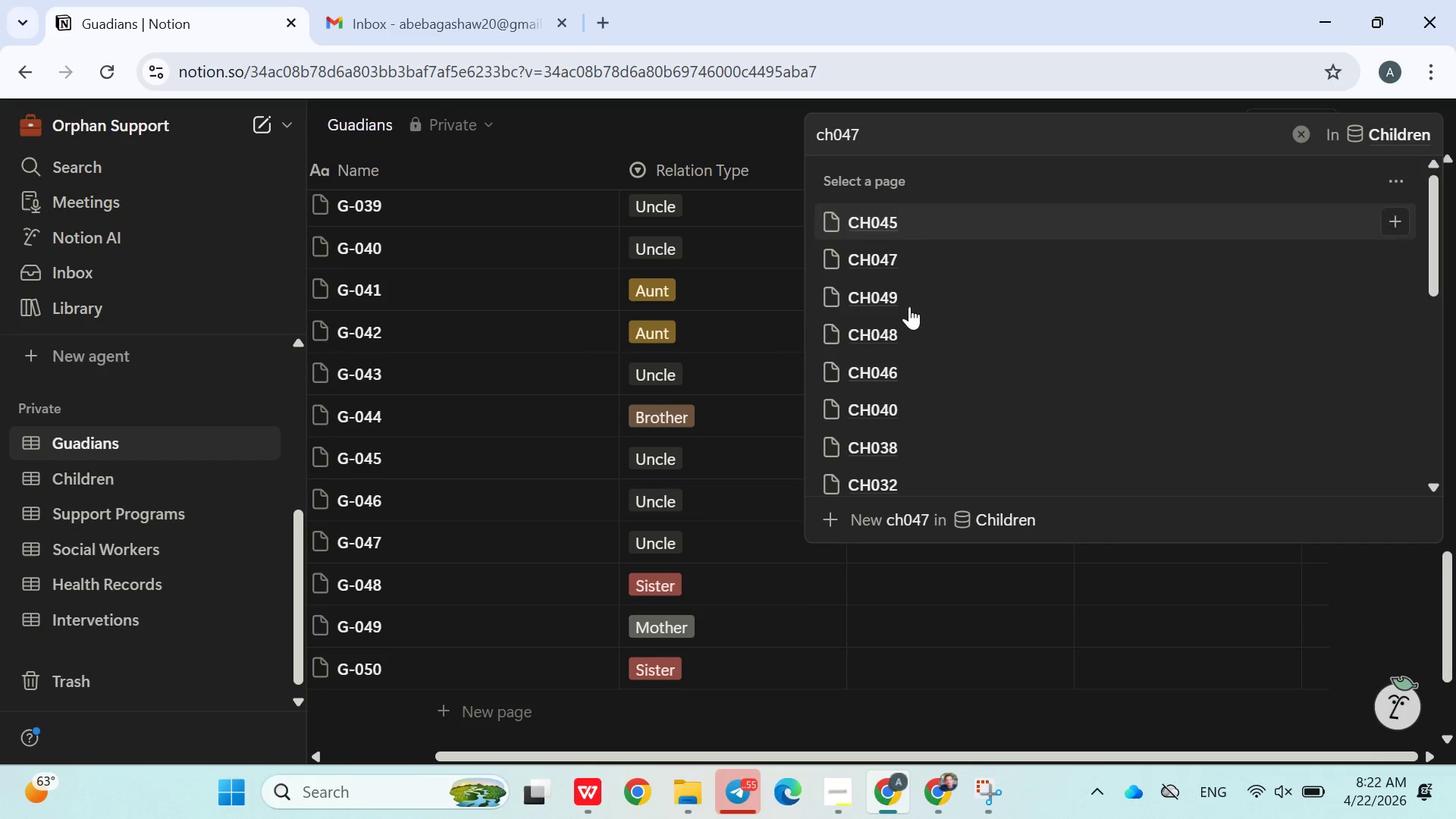 
left_click([889, 249])
 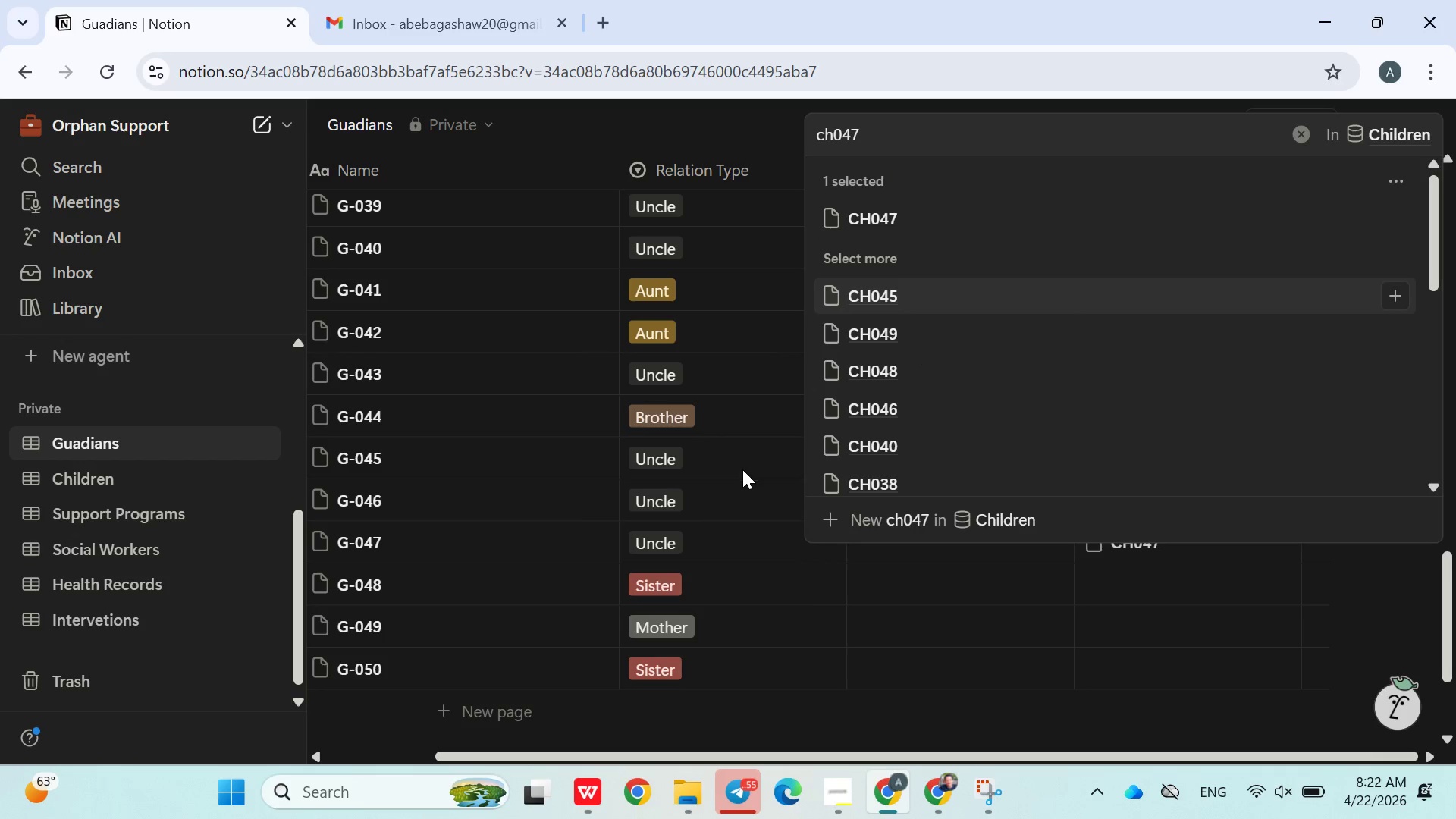 
left_click([742, 470])
 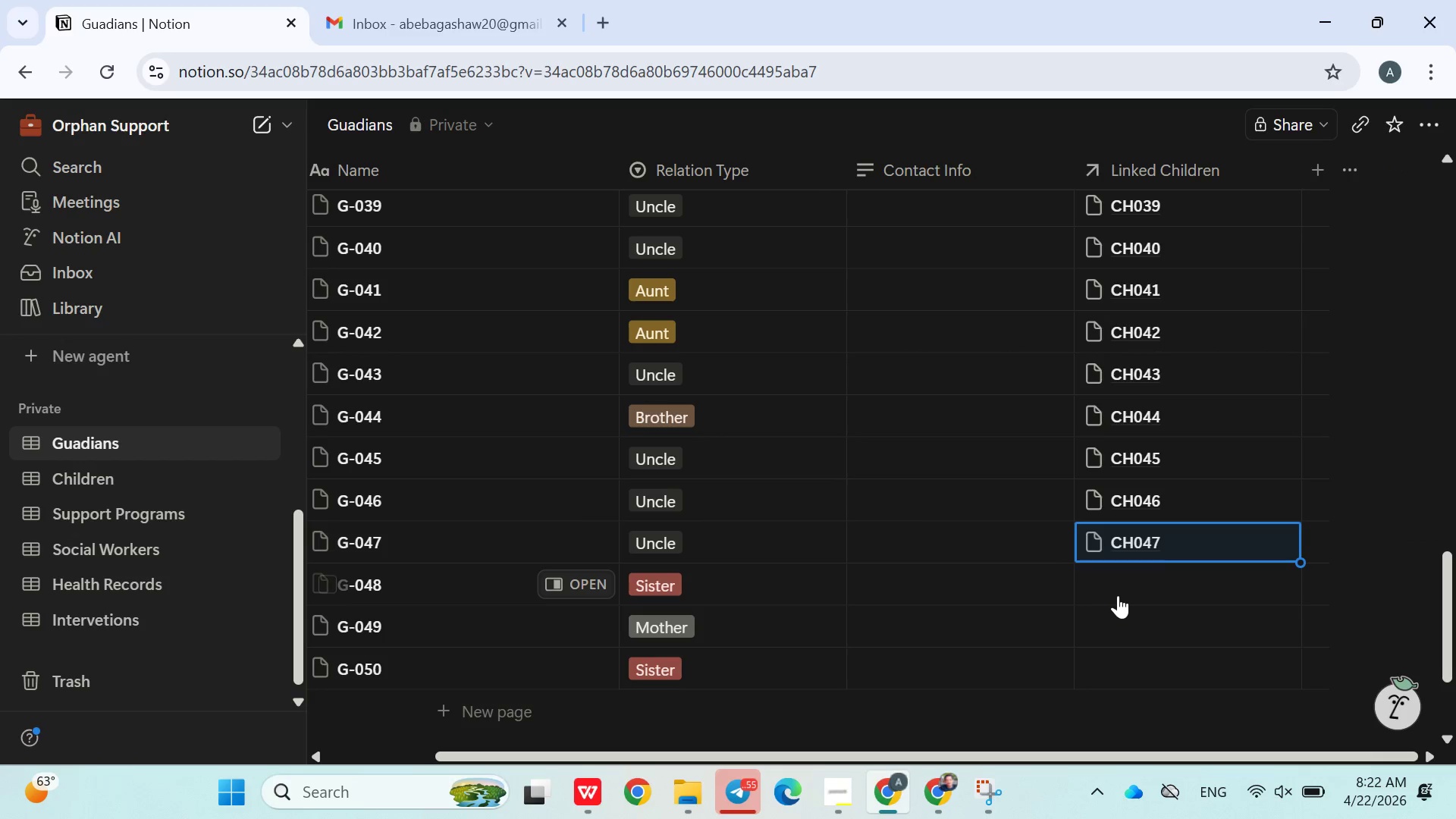 
left_click([1121, 593])
 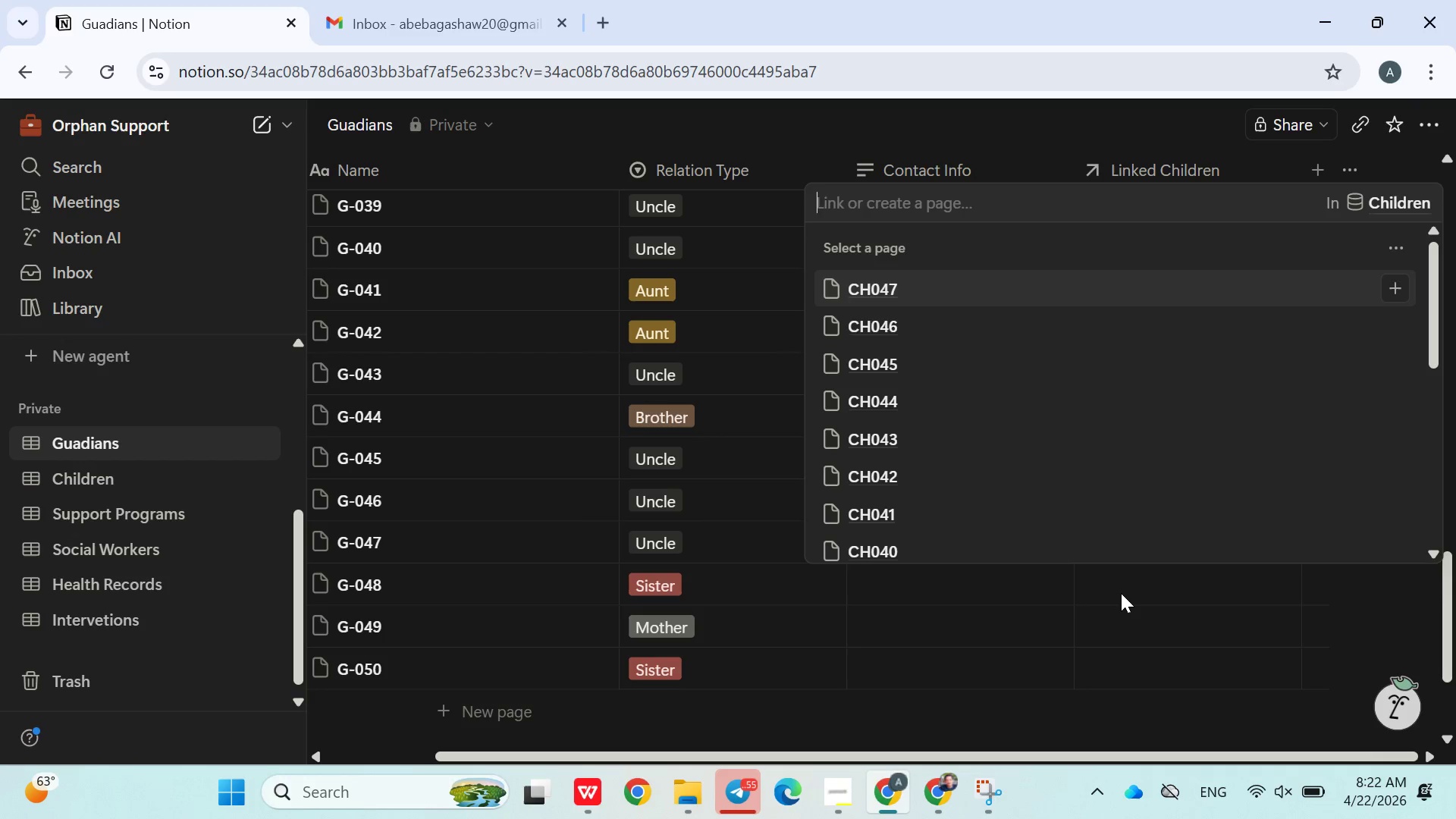 
type(ch048)
 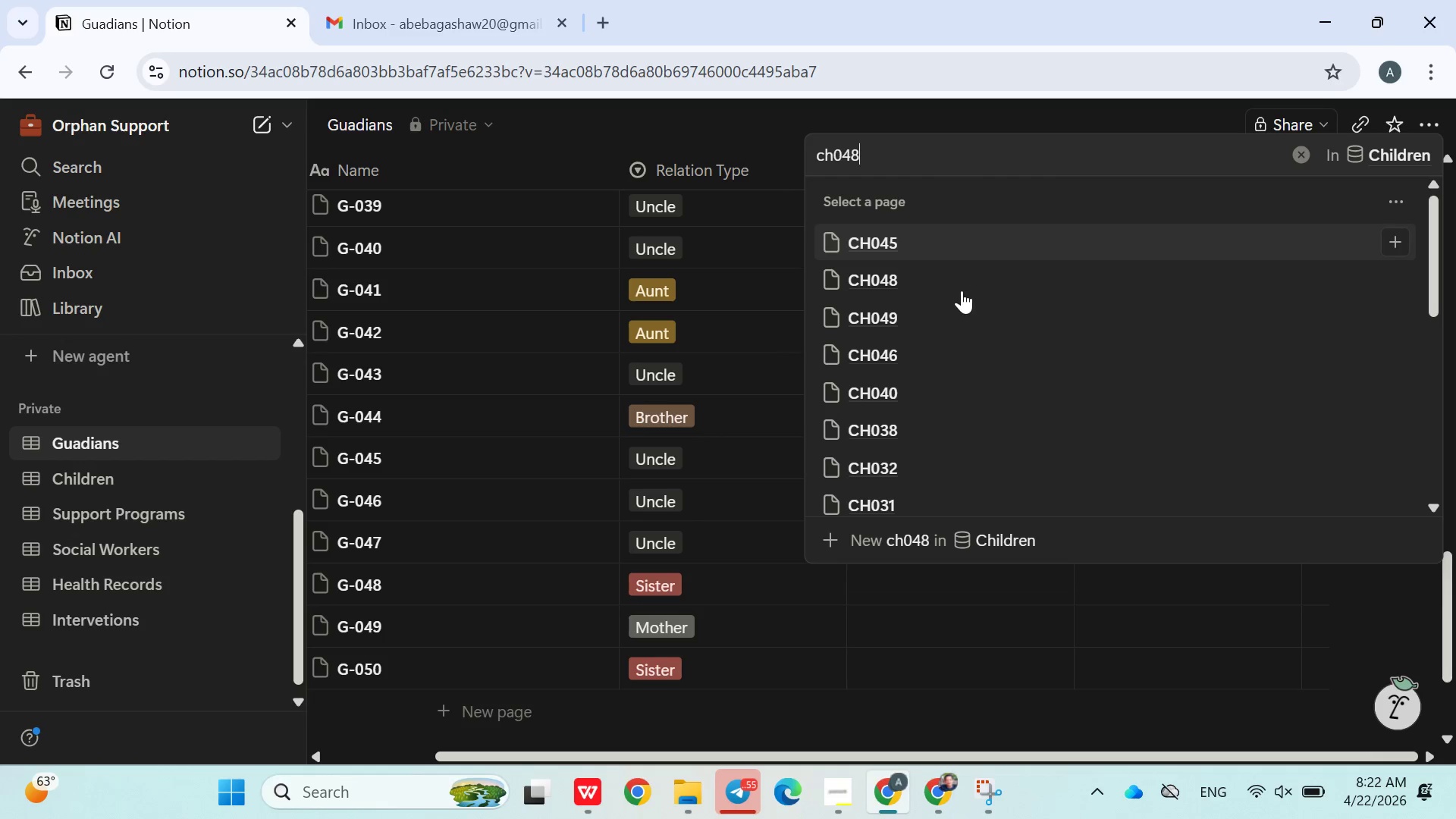 
left_click([946, 288])
 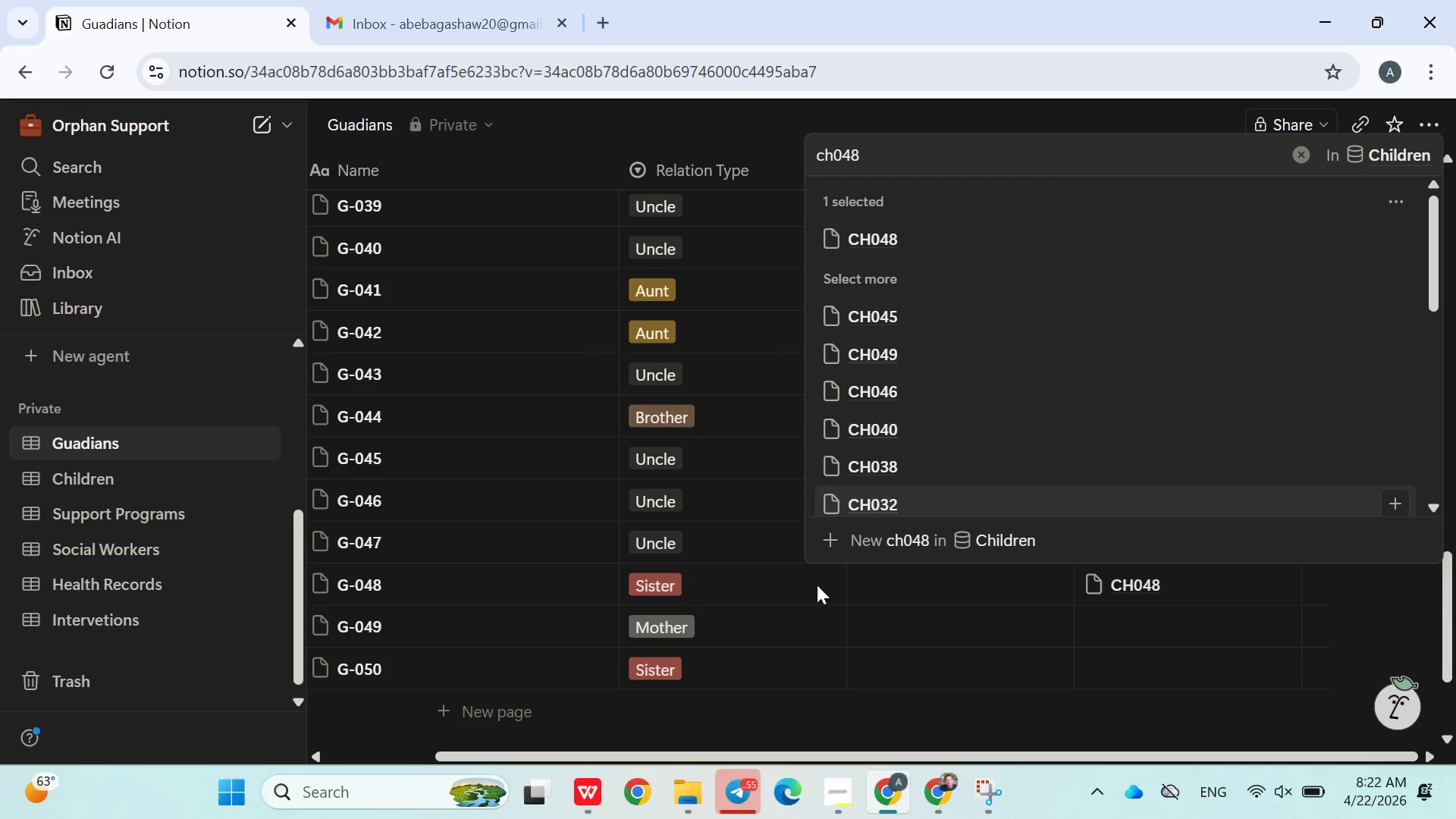 
left_click([817, 631])
 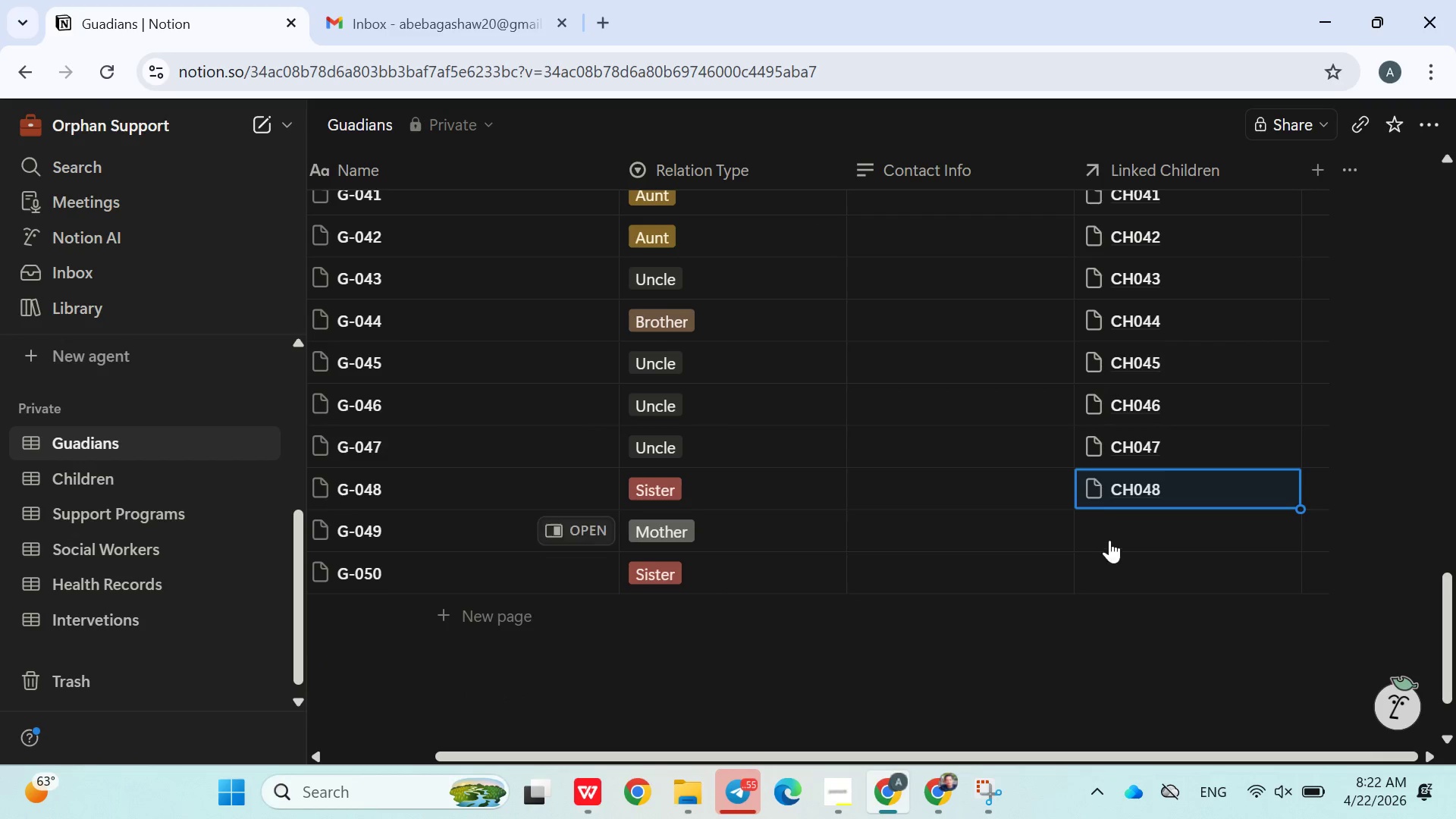 
left_click([1123, 529])
 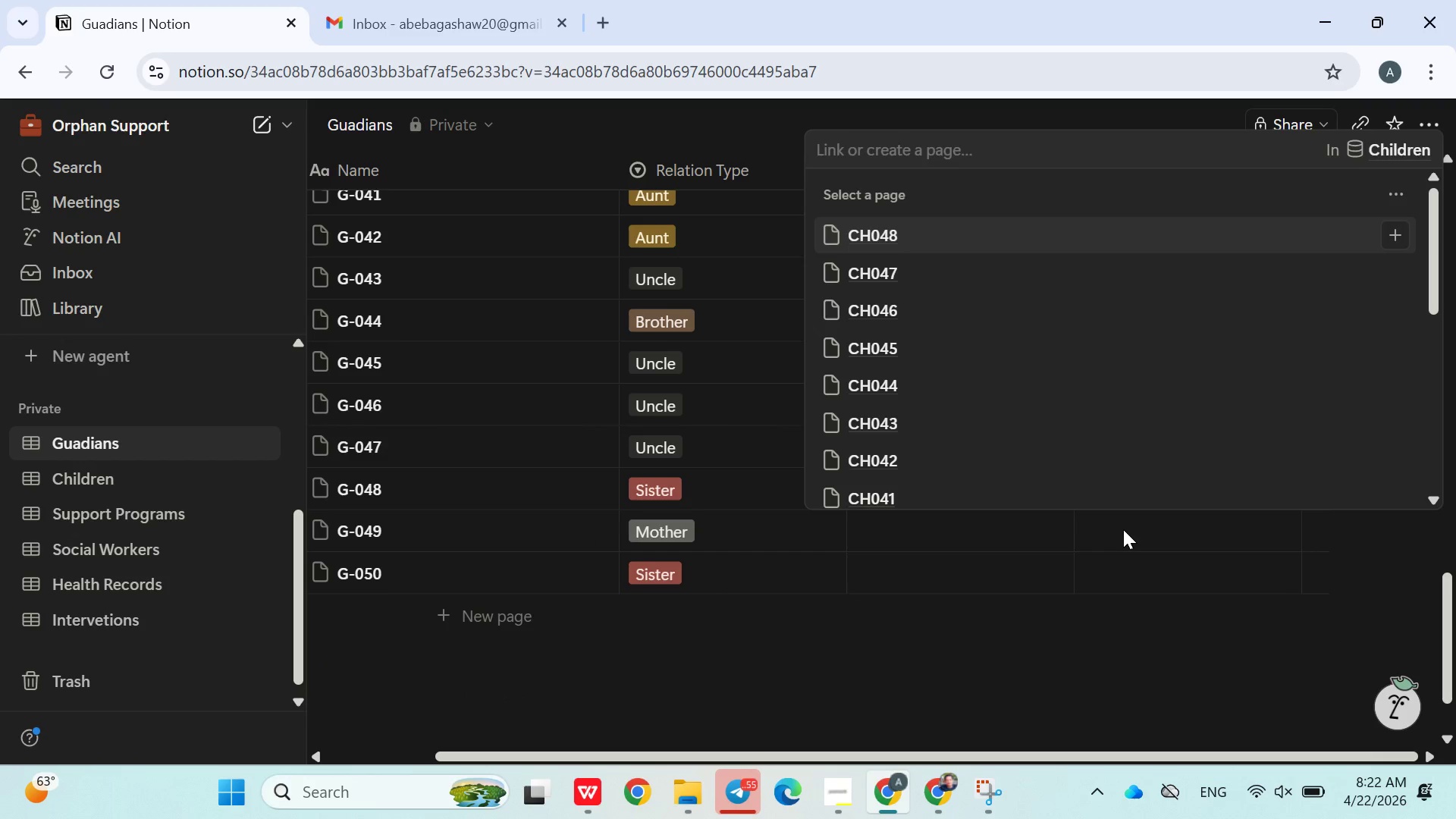 
type(ch049)
 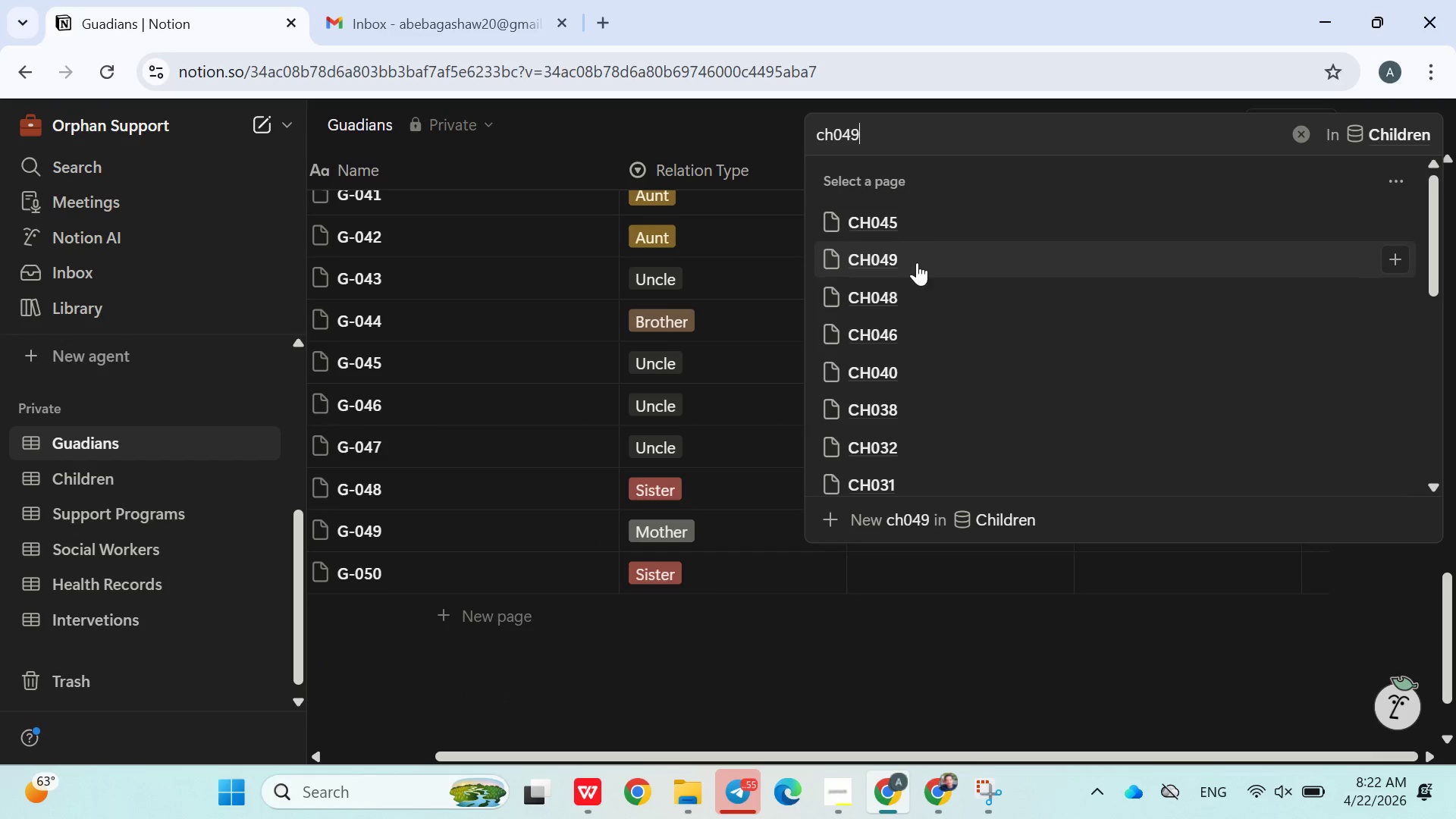 
left_click([918, 300])
 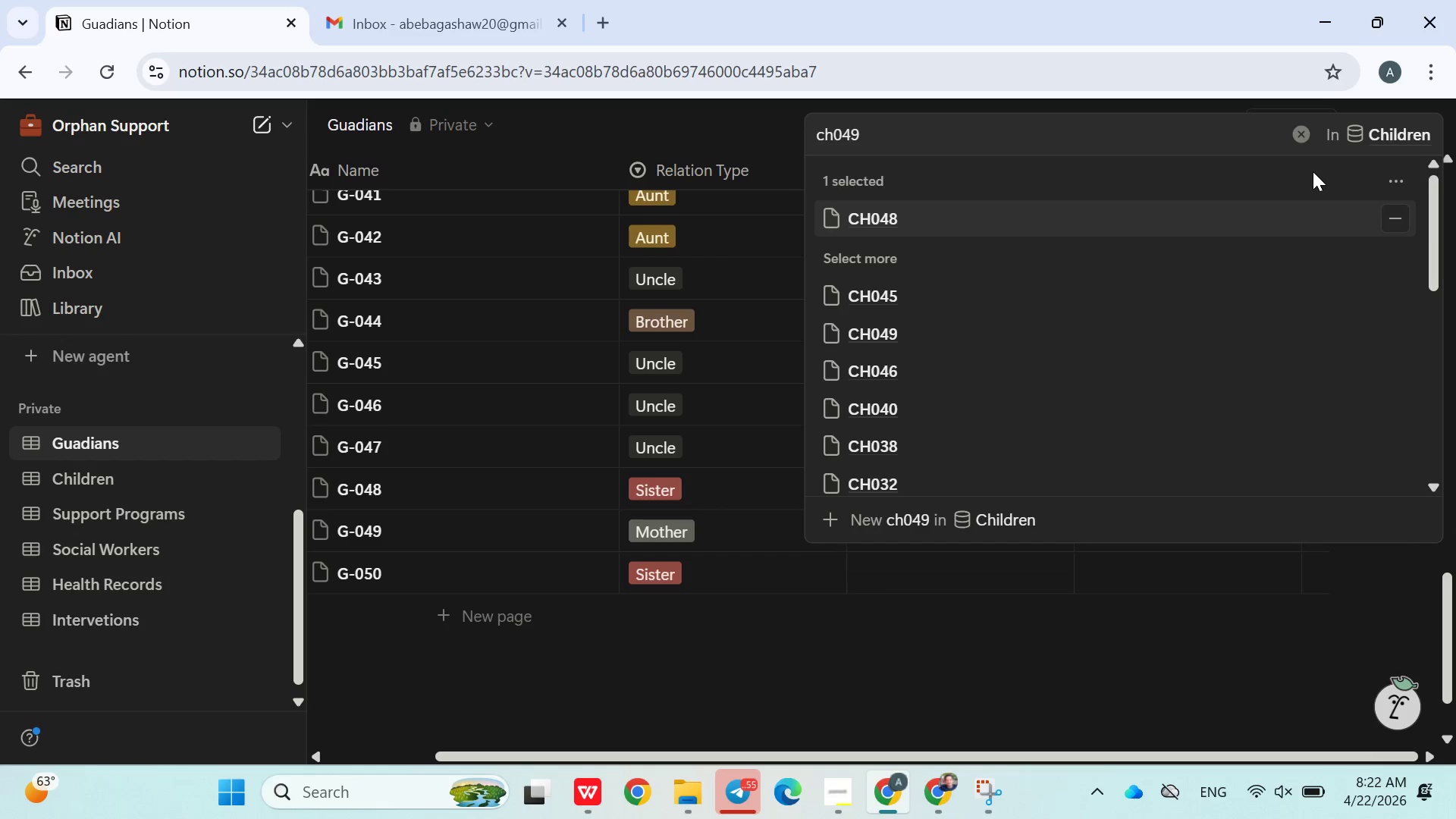 
left_click([1405, 218])
 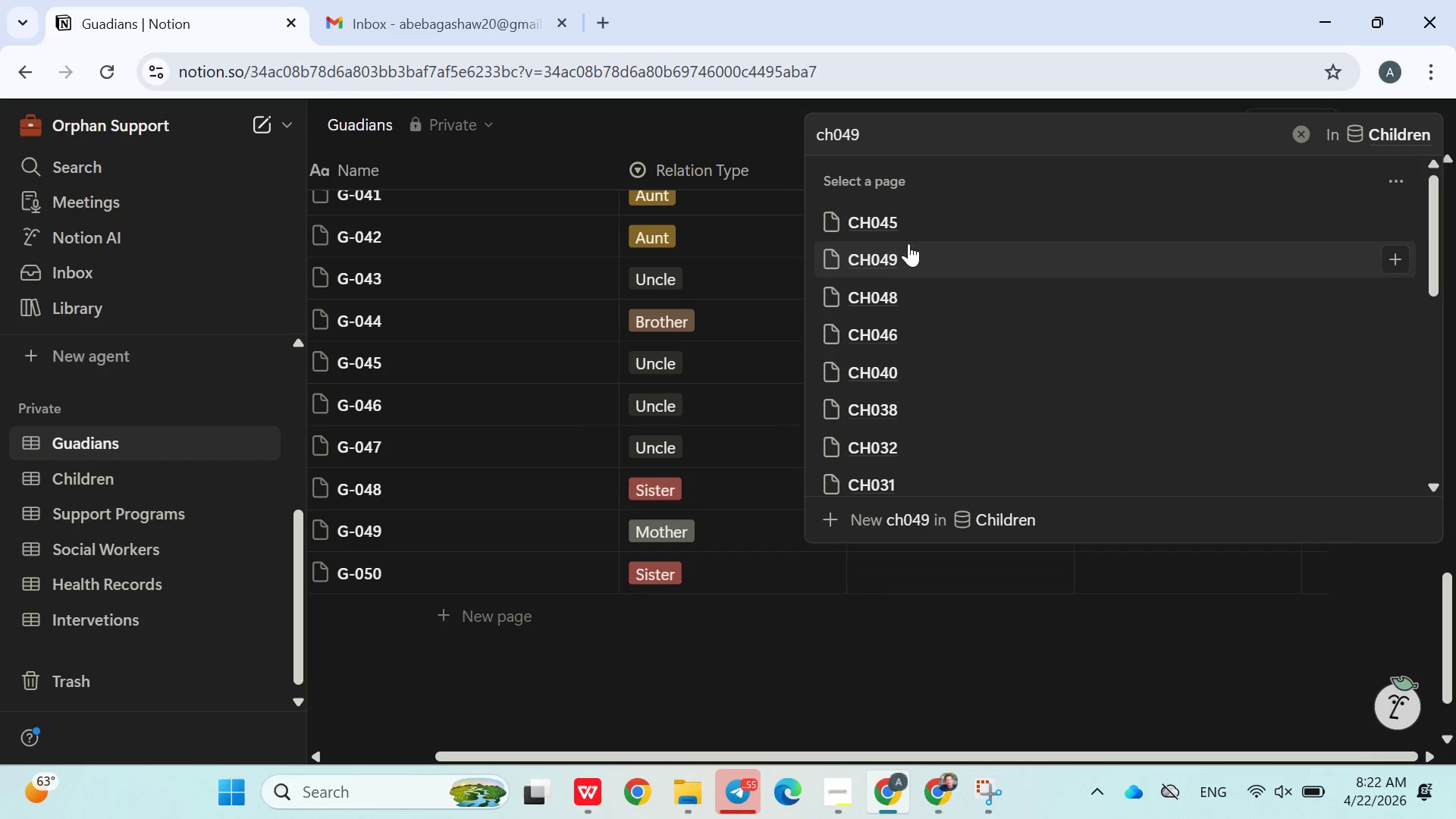 
left_click([896, 253])
 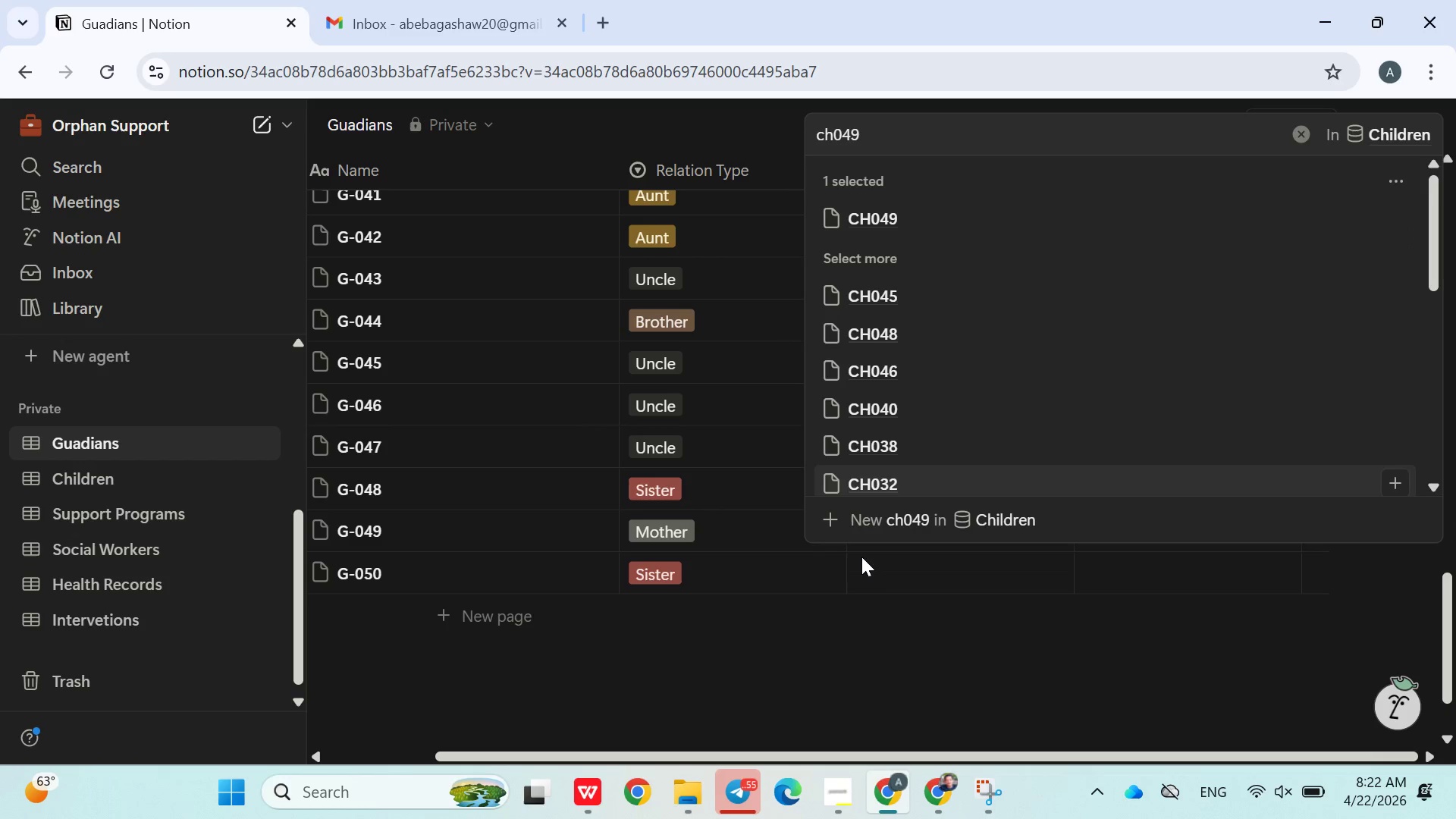 
left_click([861, 560])
 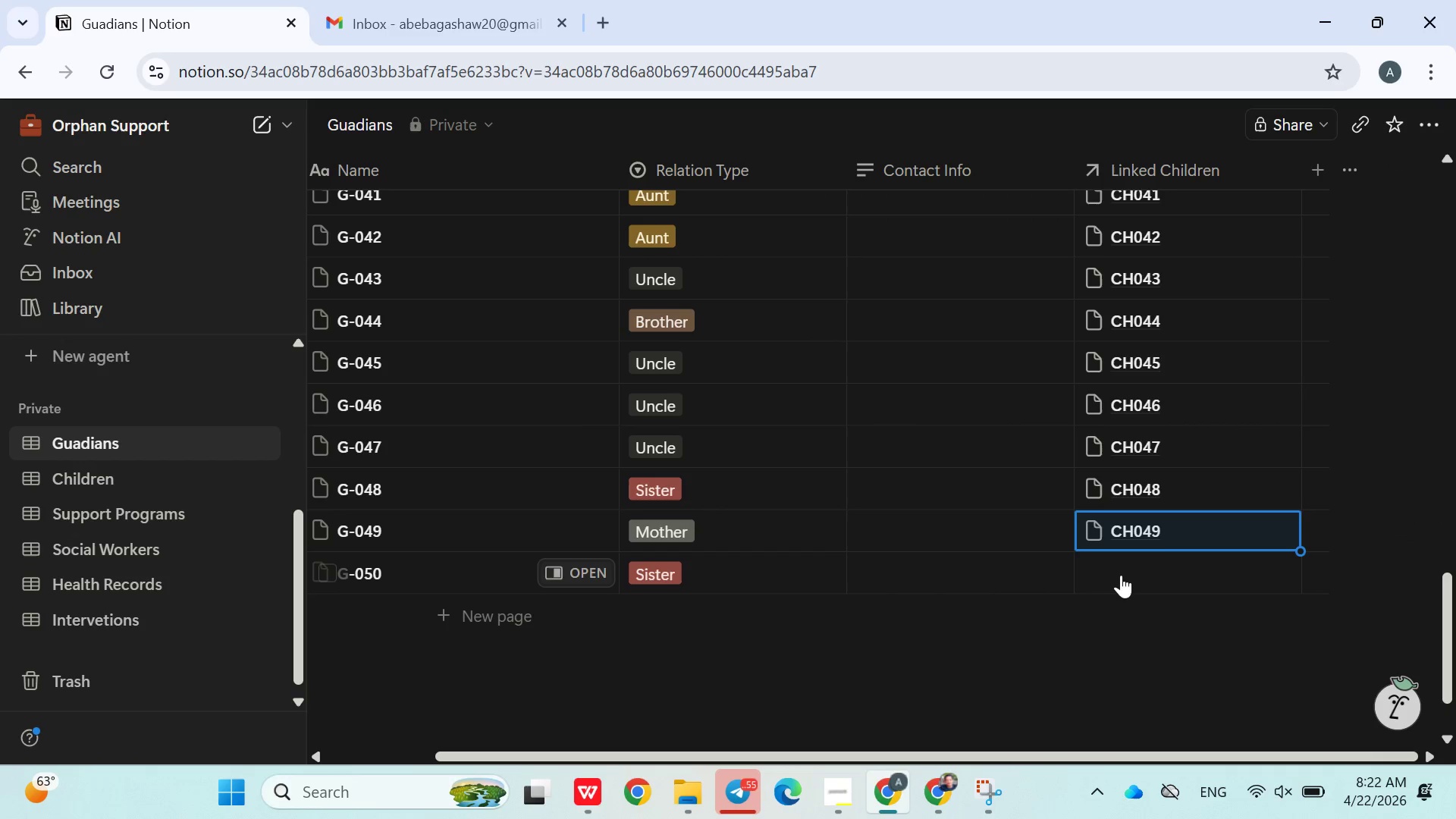 
left_click([1123, 575])
 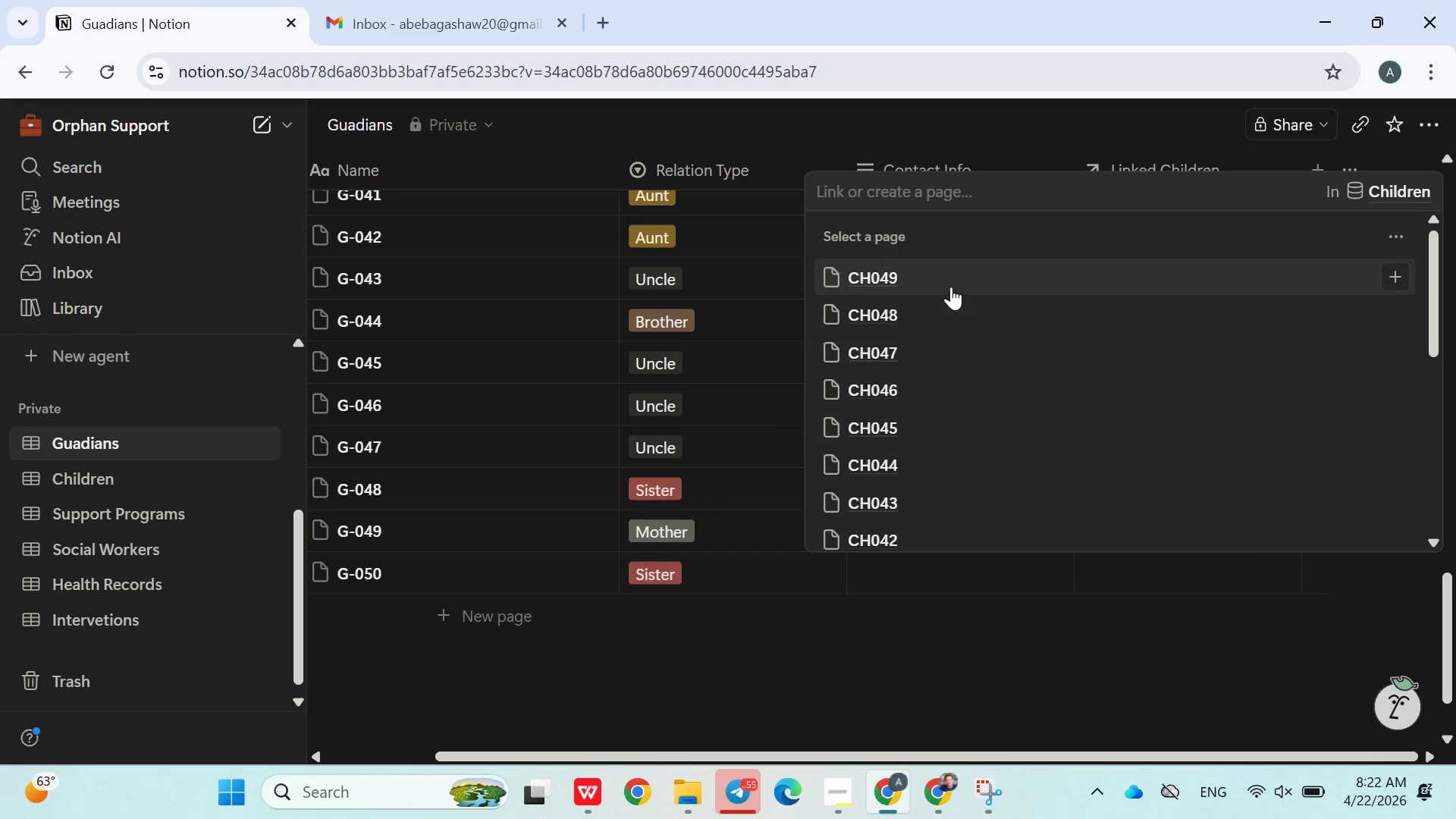 
type(ch050)
 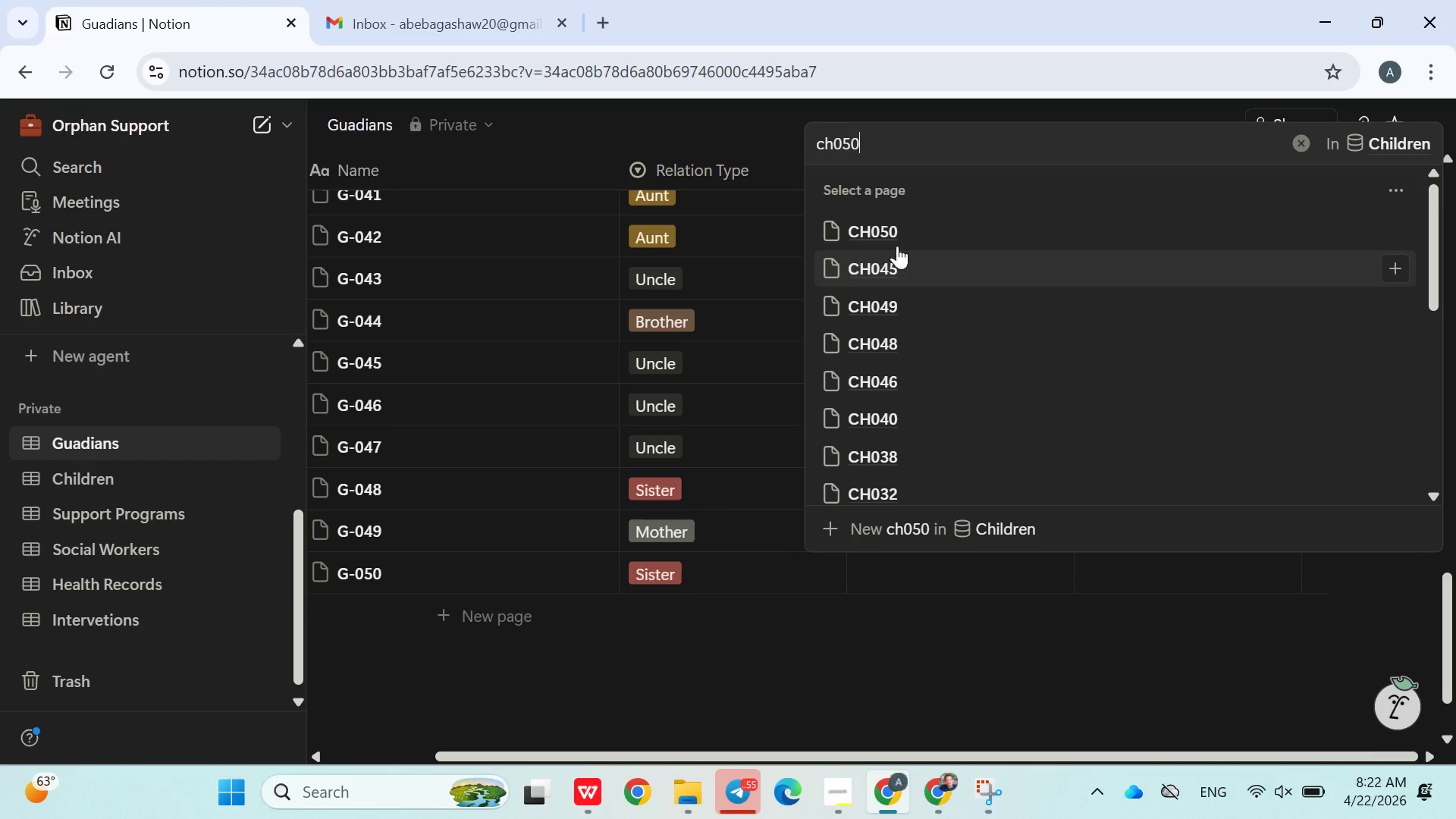 
left_click([888, 239])
 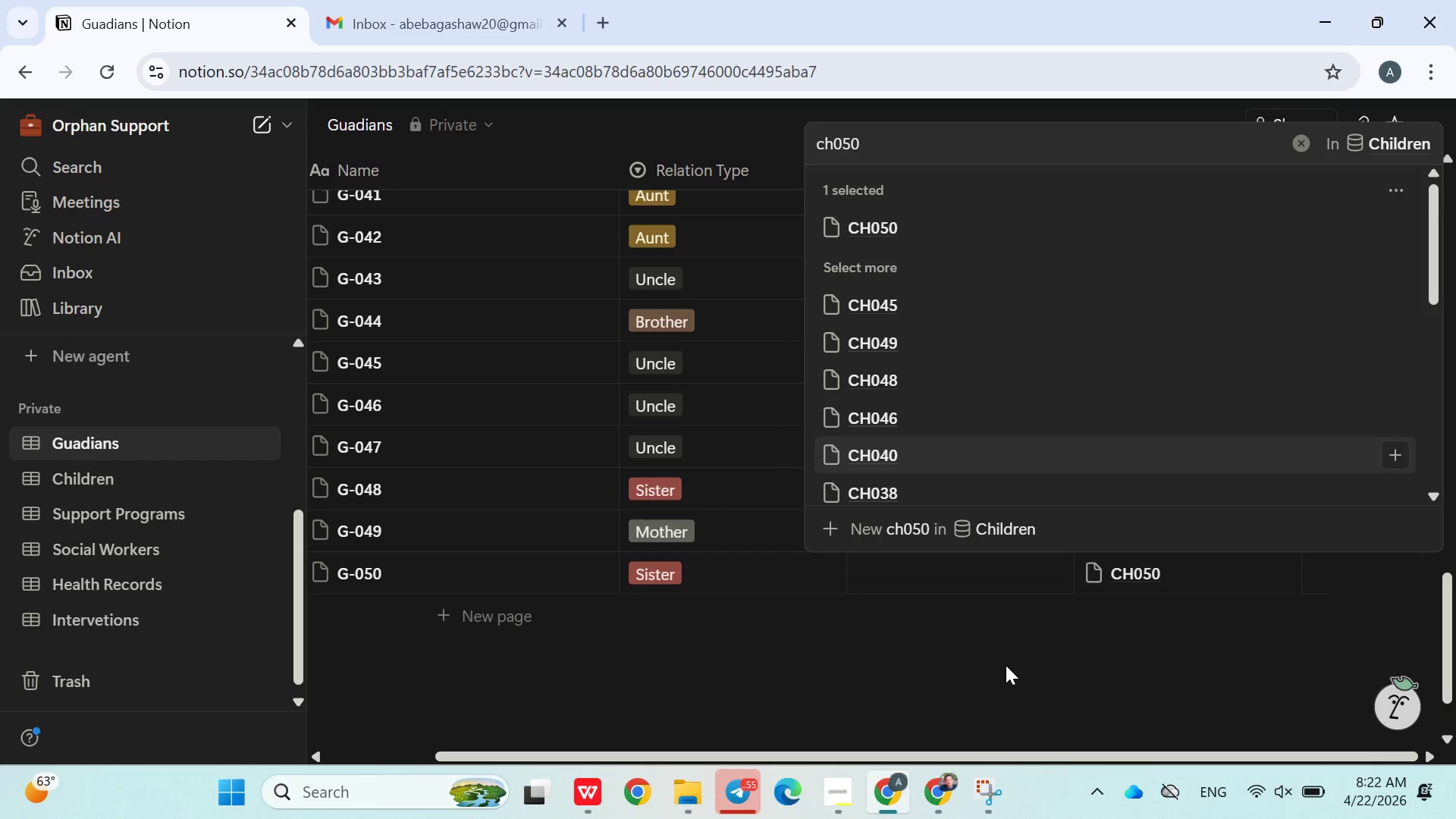 
left_click([1006, 669])
 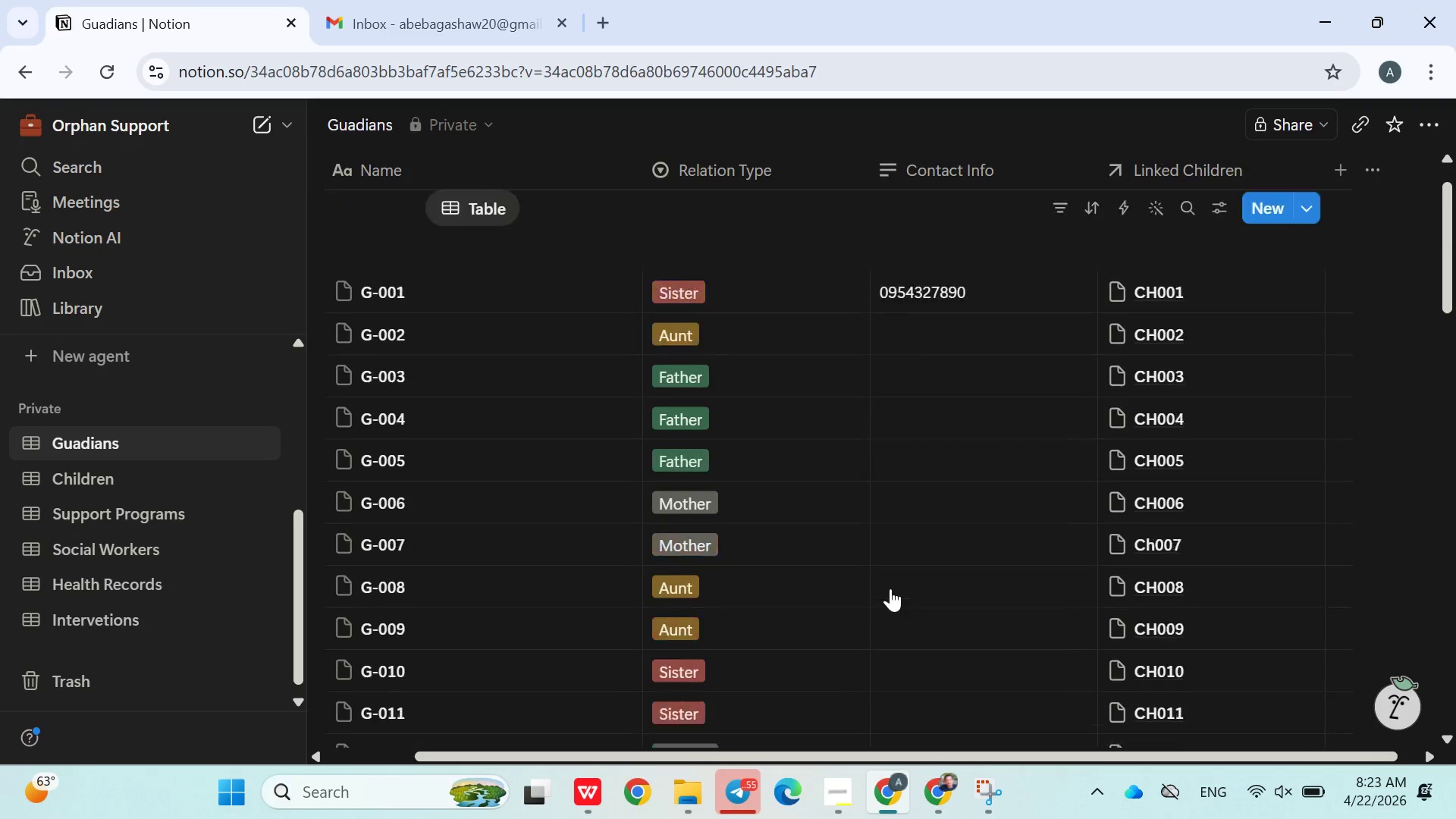 
wait(5.77)
 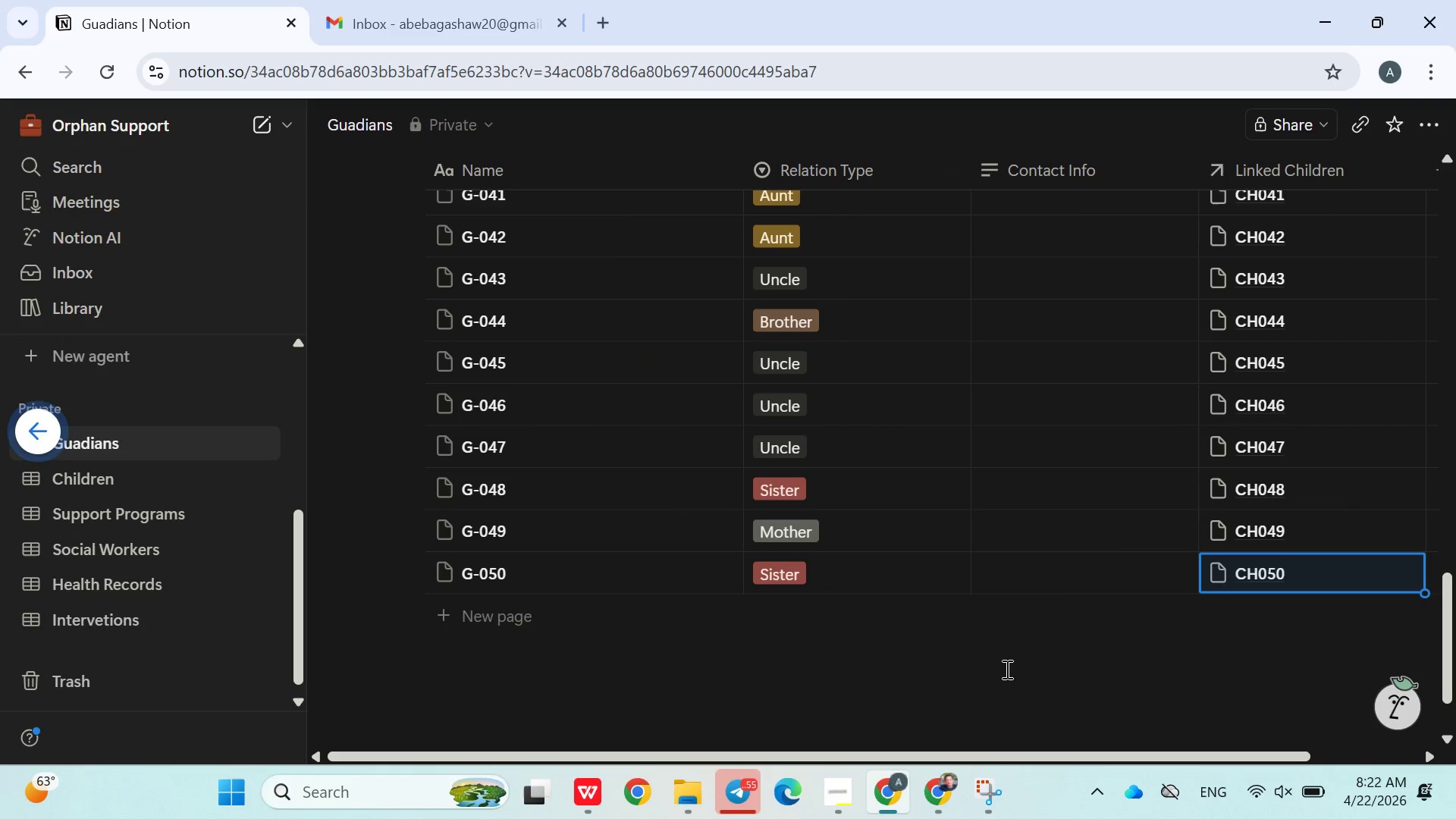 
left_click([968, 387])
 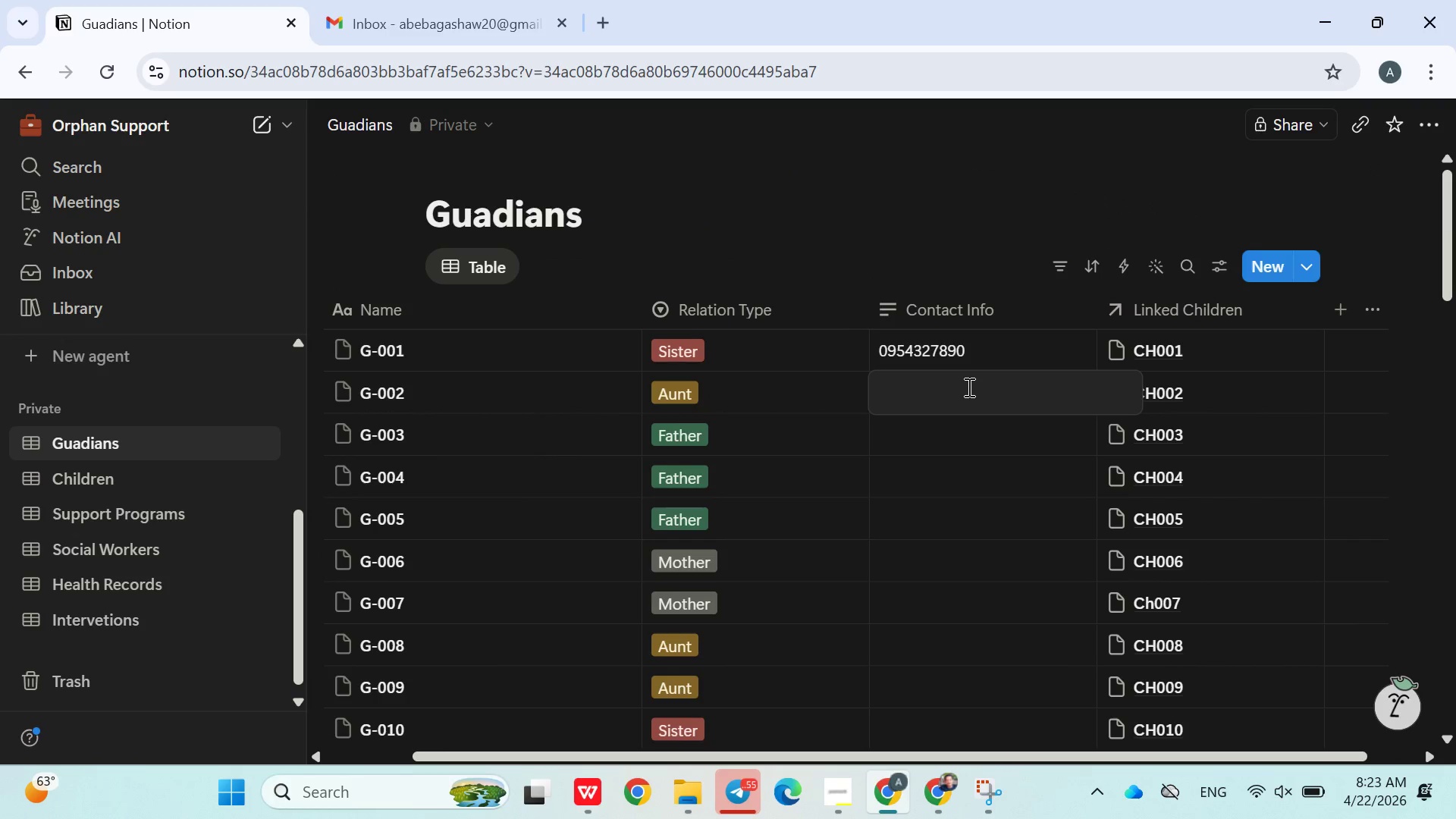 
type([End]096578933)
 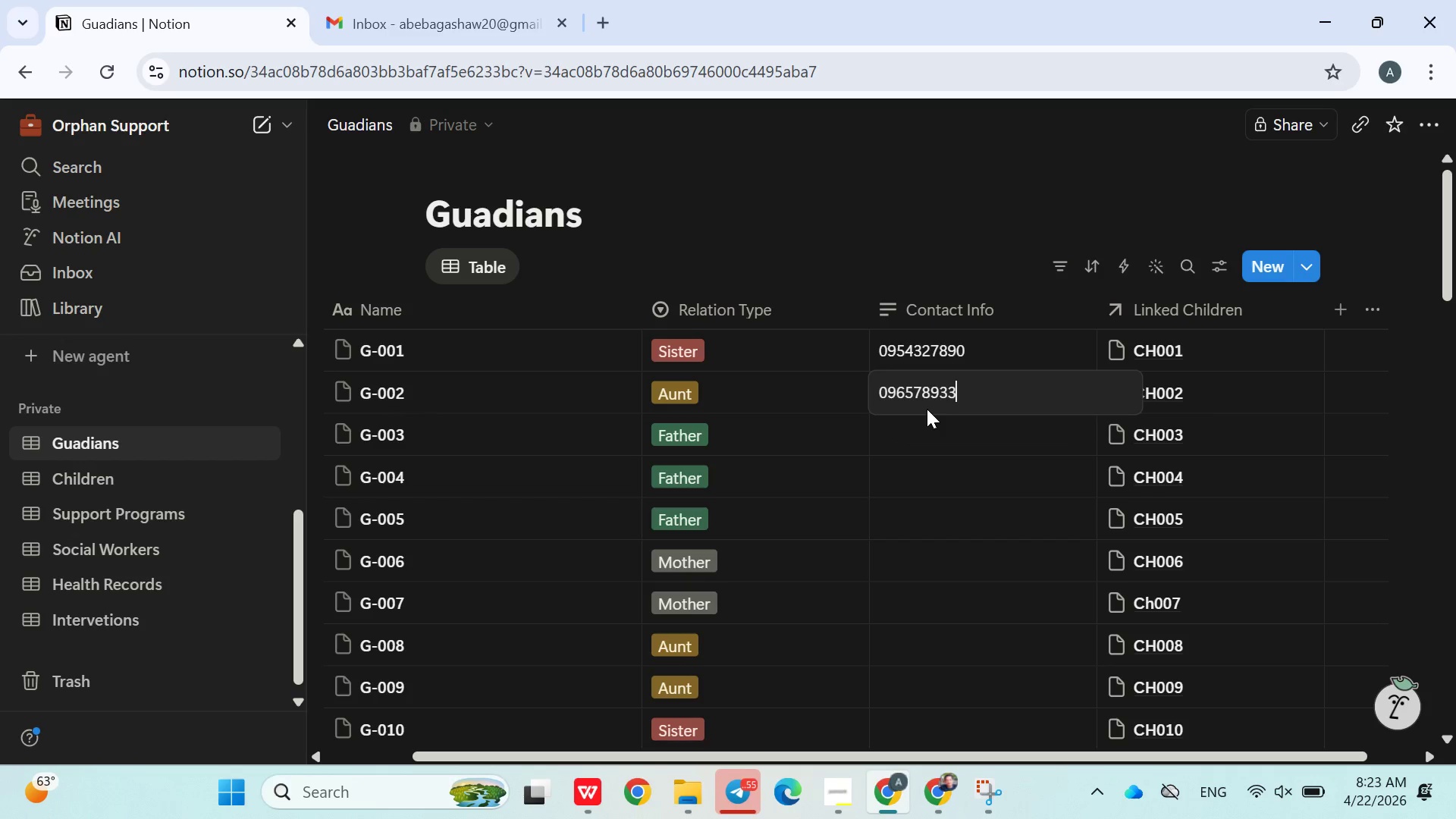 
wait(5.8)
 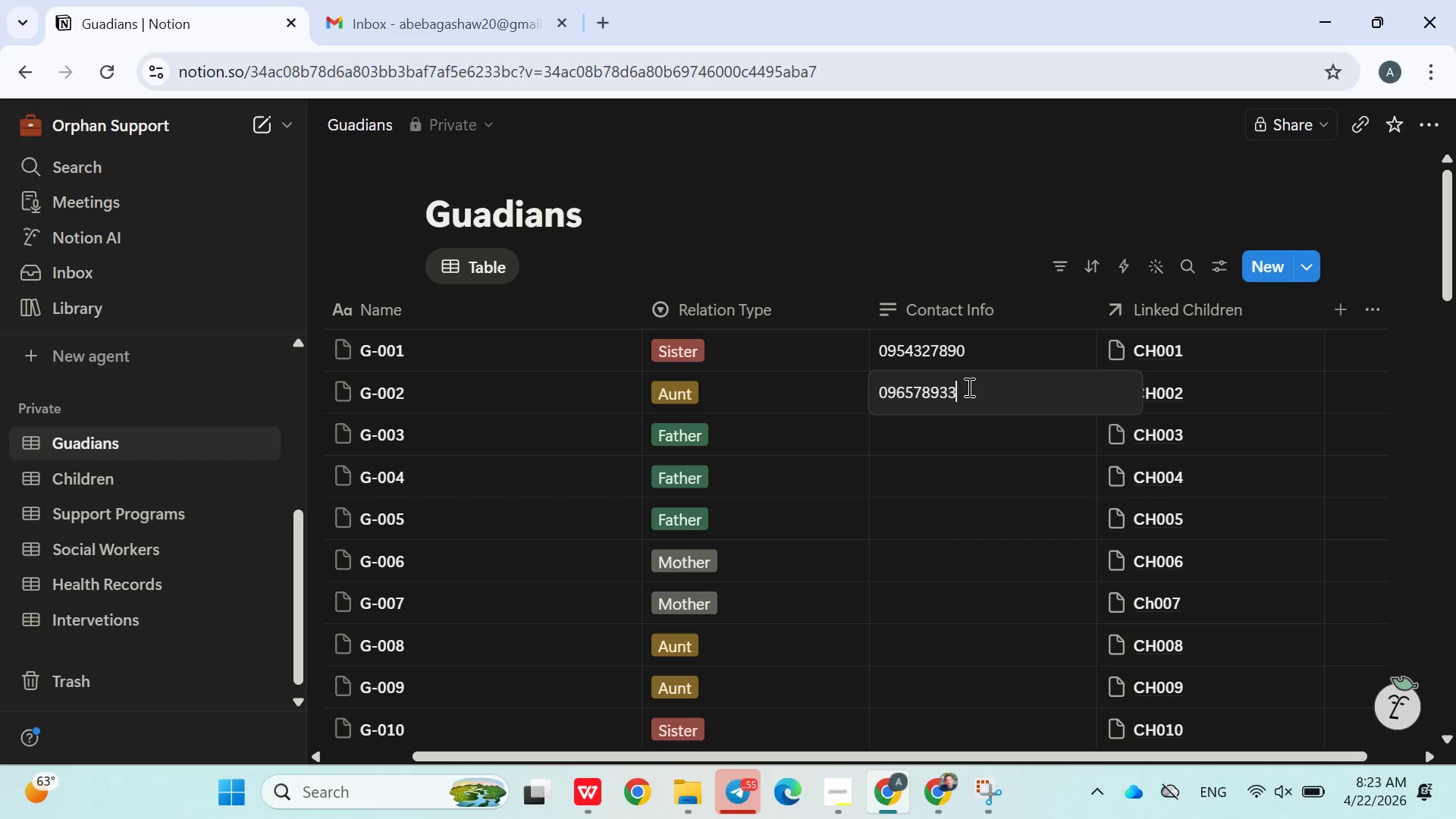 
left_click([927, 413])
 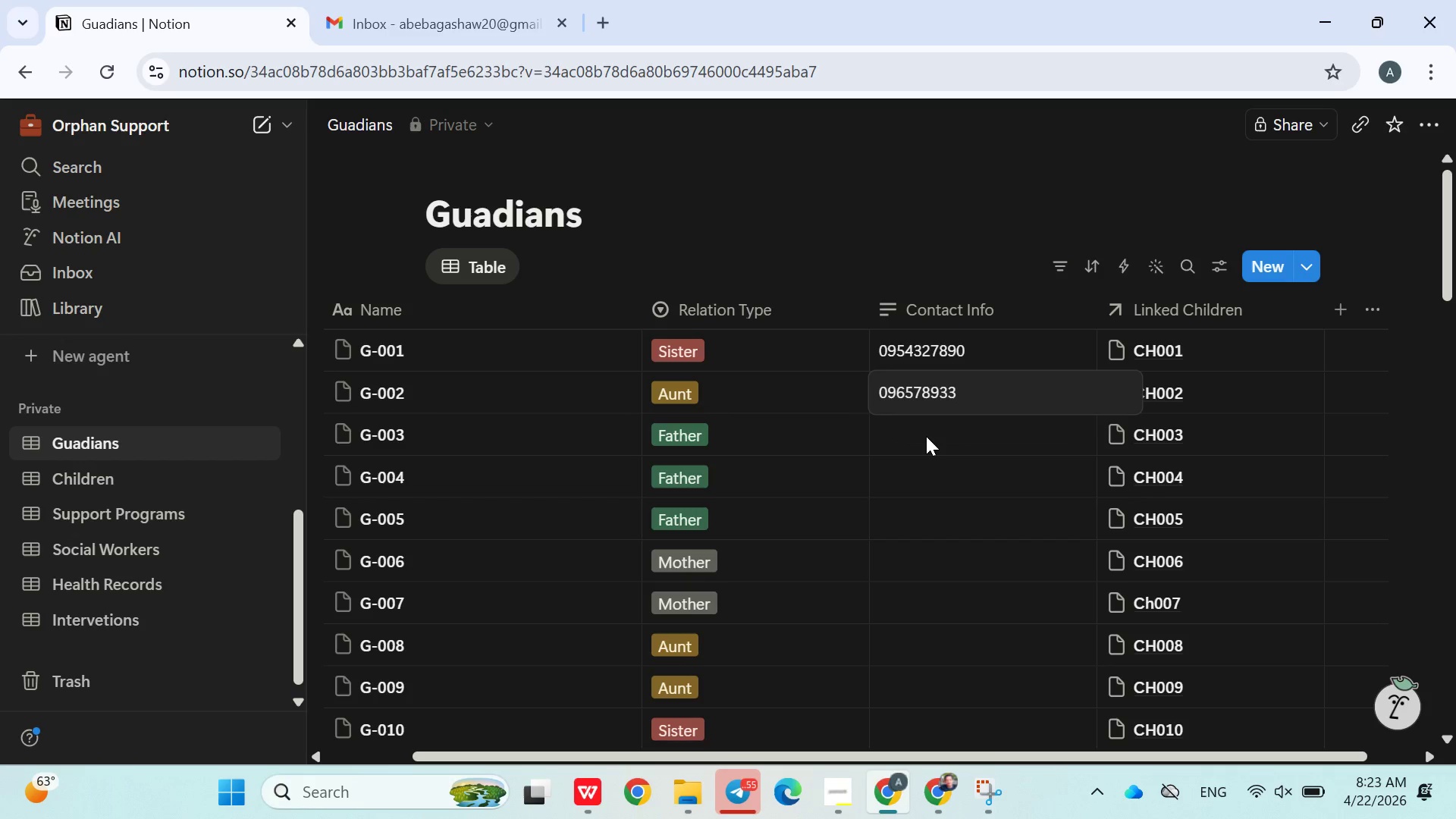 
left_click([926, 437])
 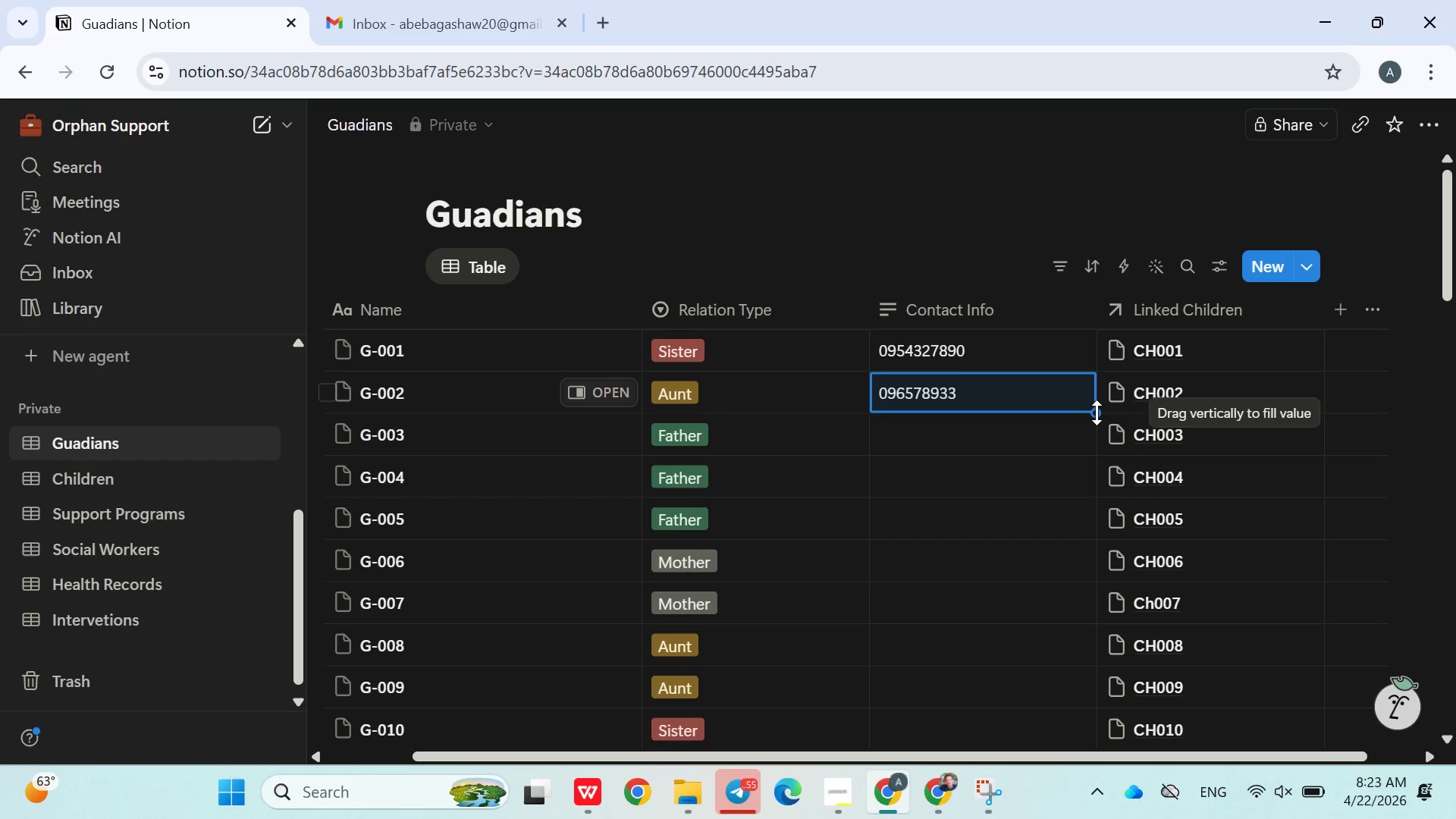 
left_click_drag(start_coordinate=[1097, 413], to_coordinate=[981, 785])
 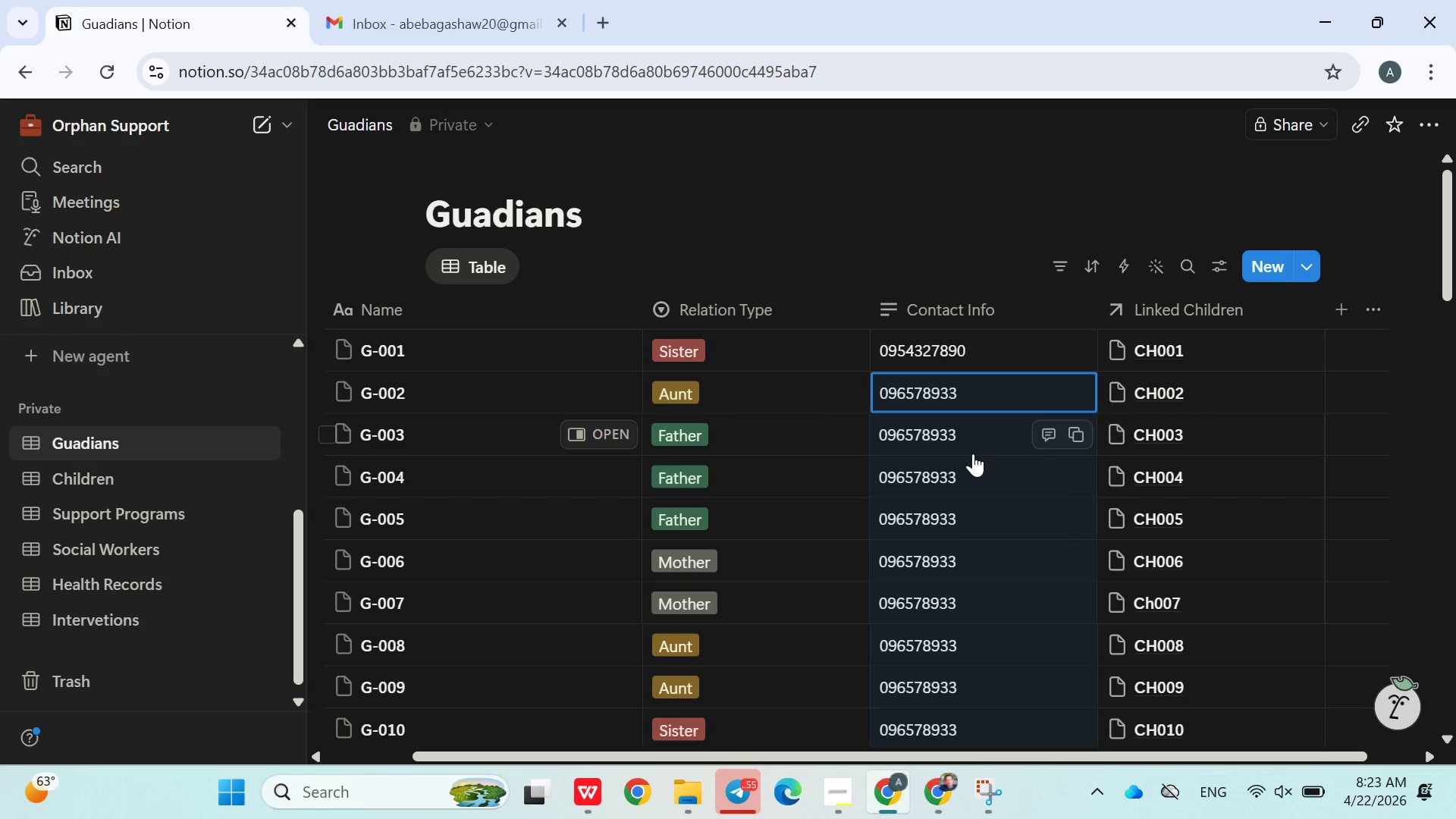 
left_click([973, 470])
 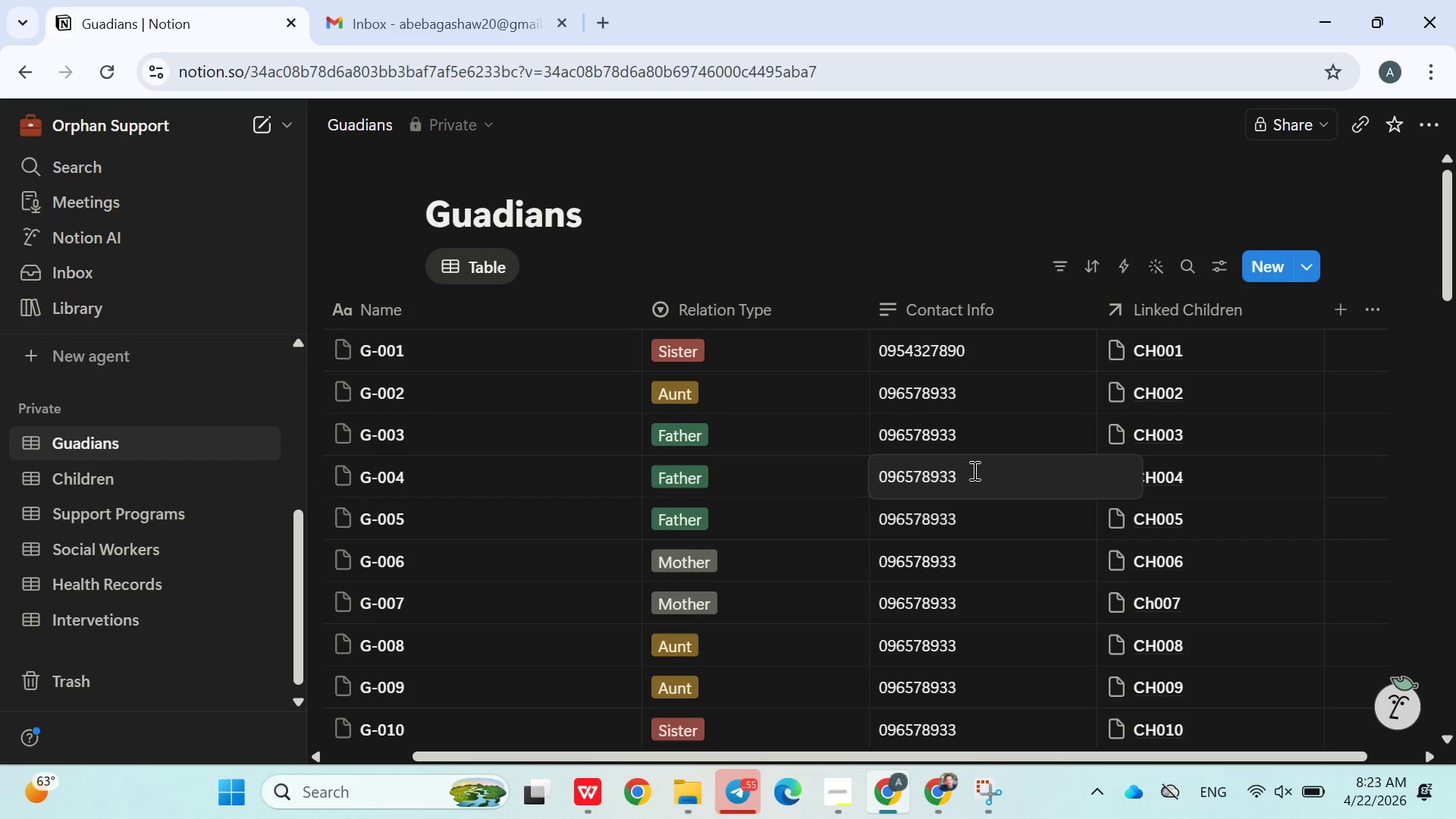 
key(Backspace)
 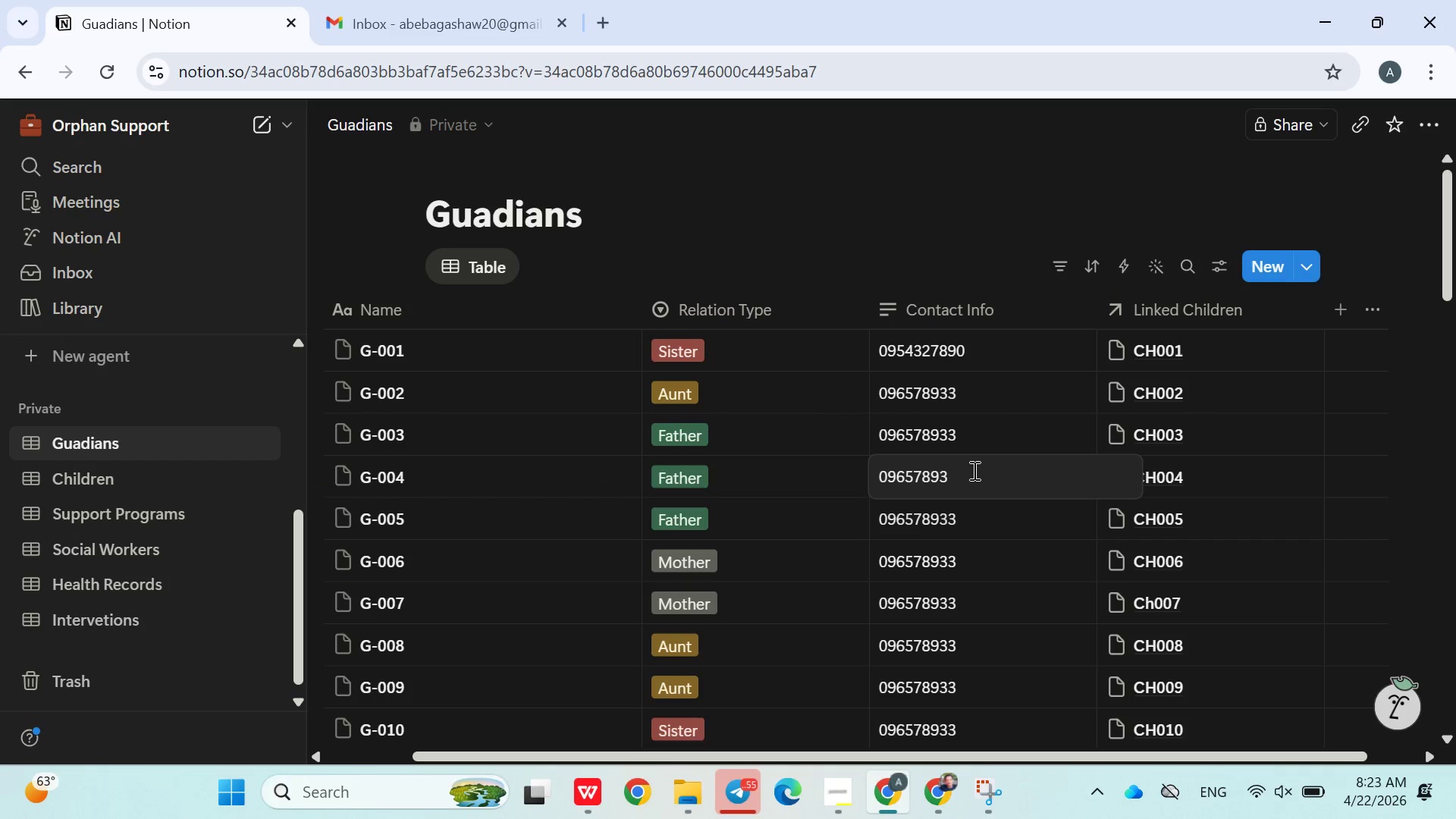 
key(2)
 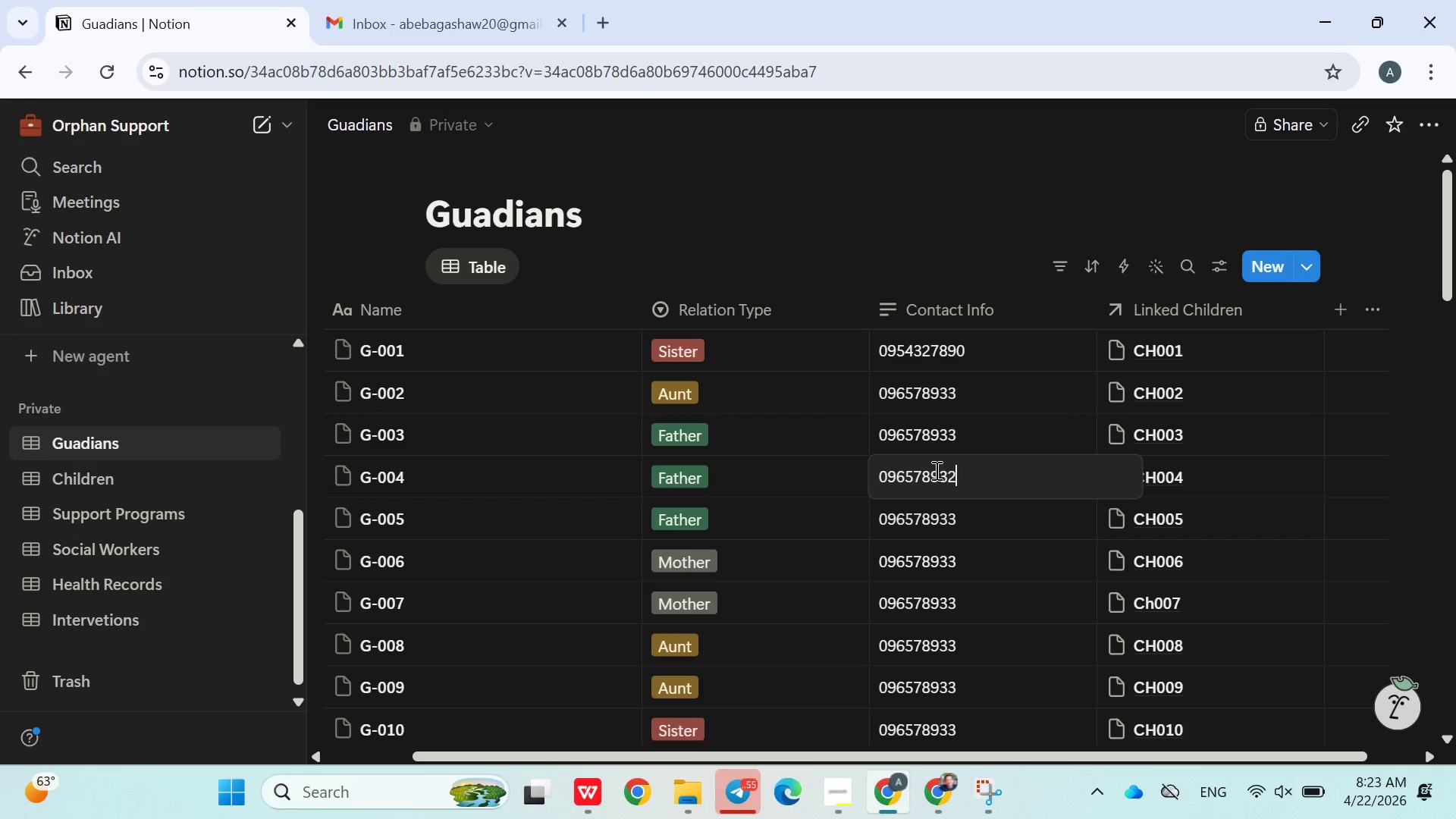 
left_click([930, 474])
 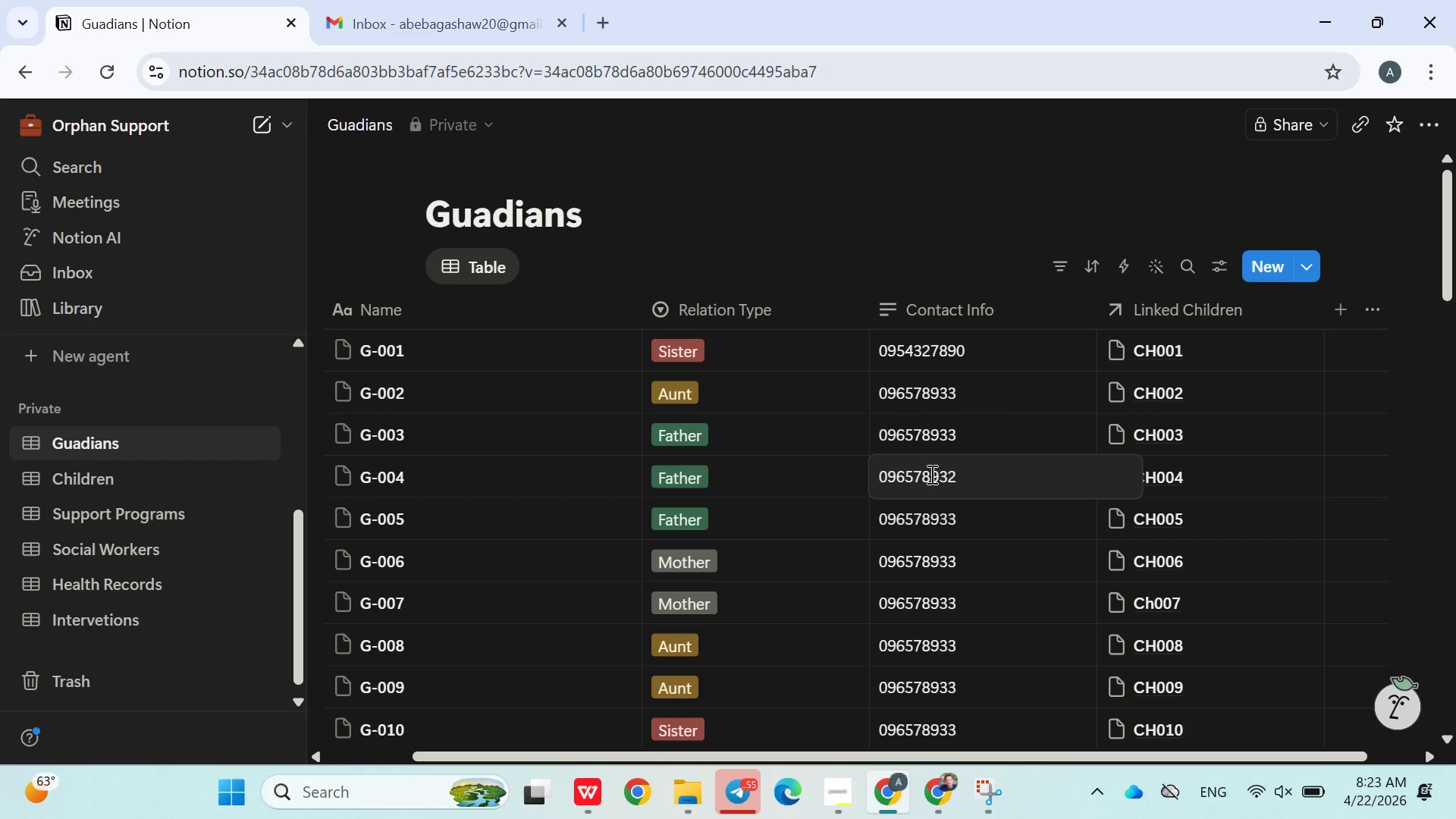 
key(Backspace)
 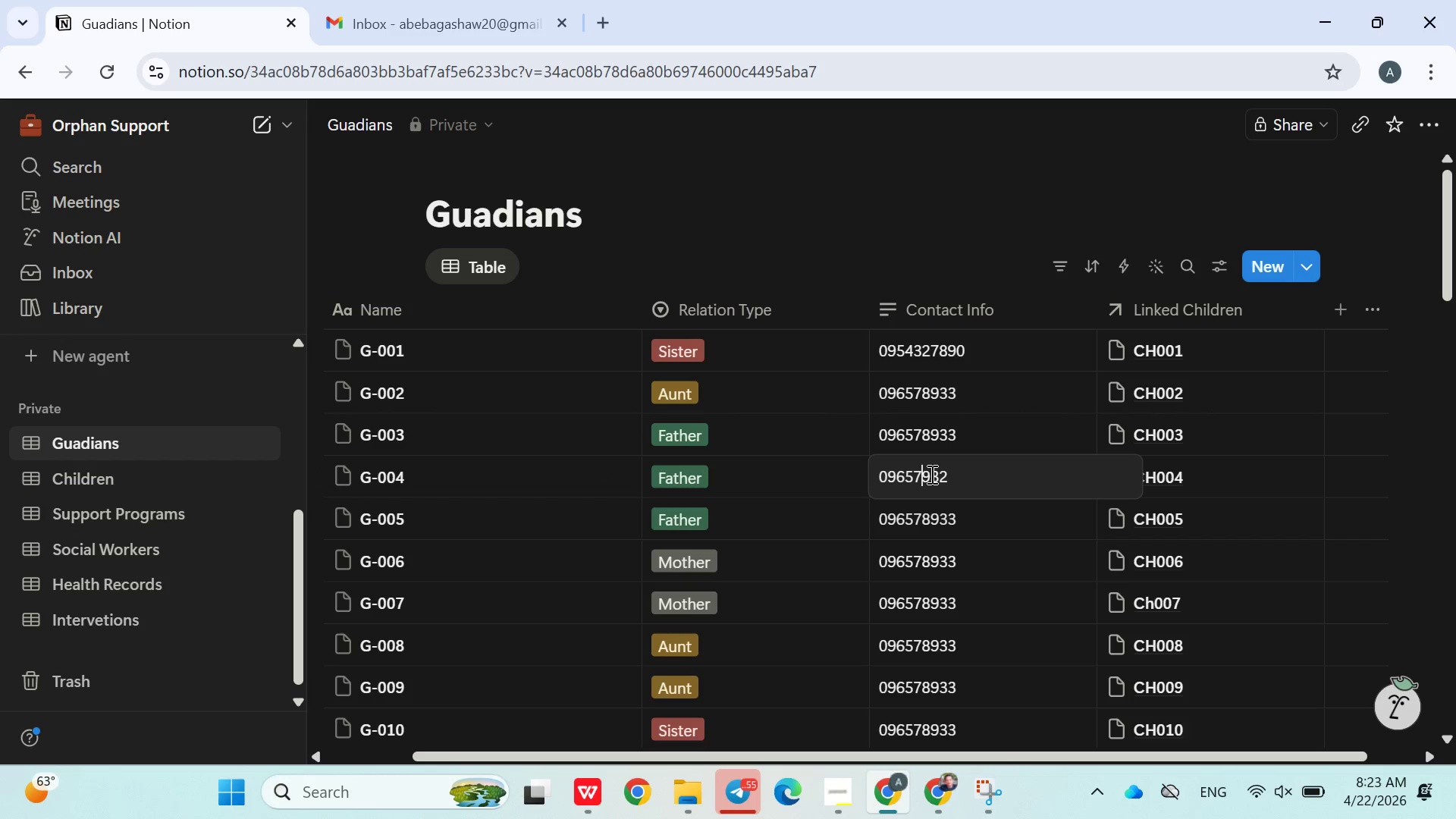 
key(9)
 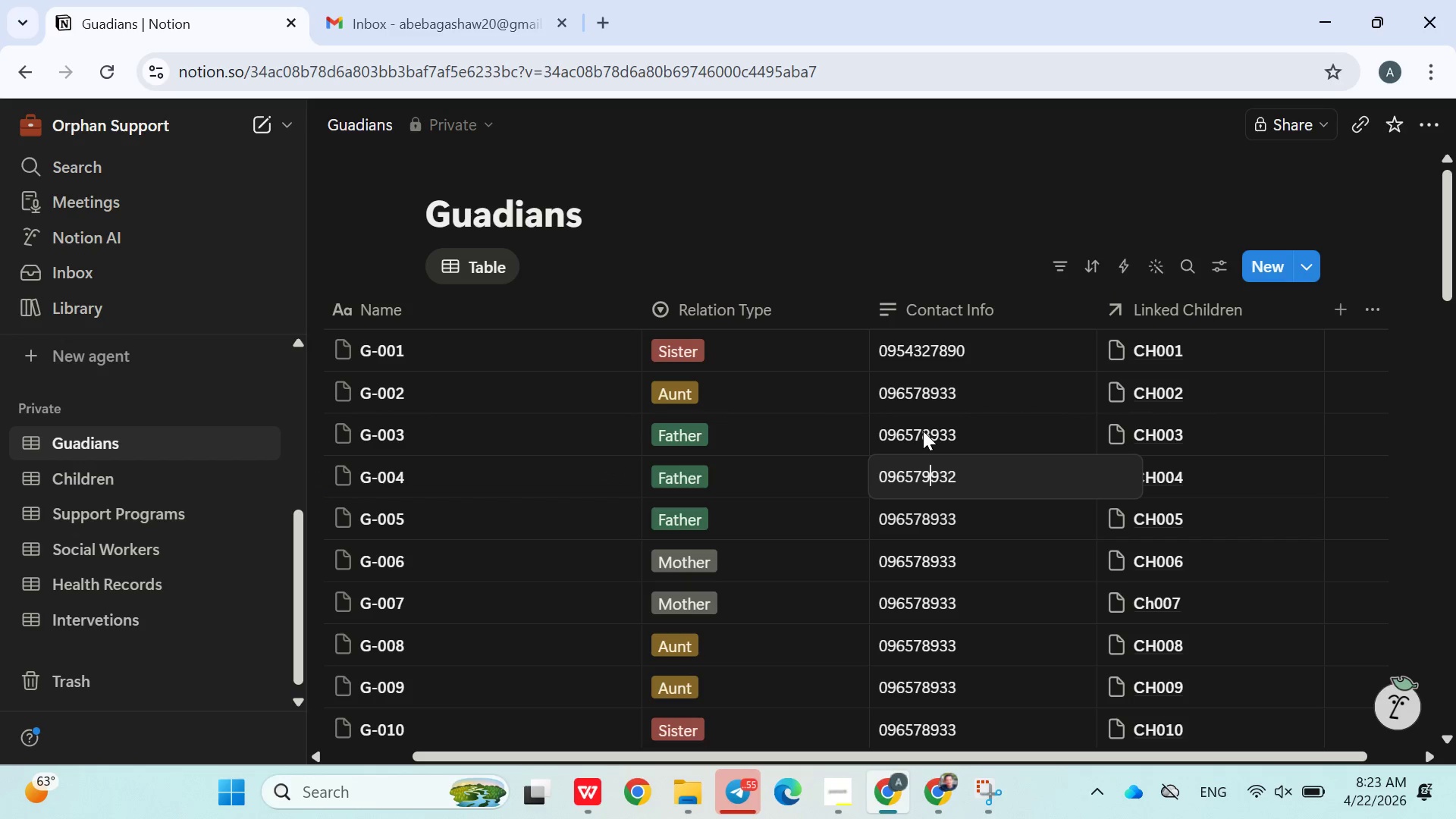 
double_click([923, 431])
 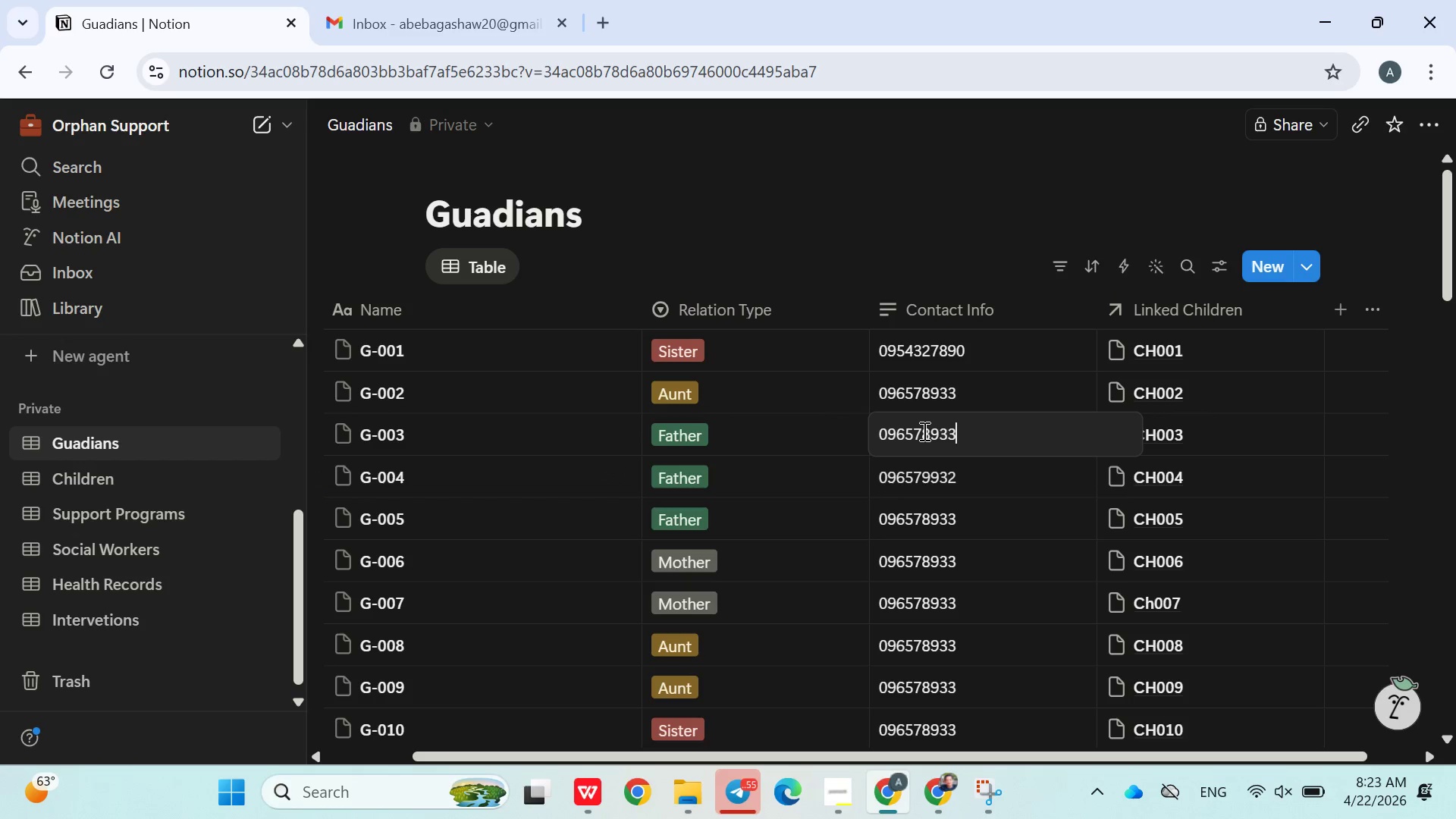 
triple_click([923, 431])
 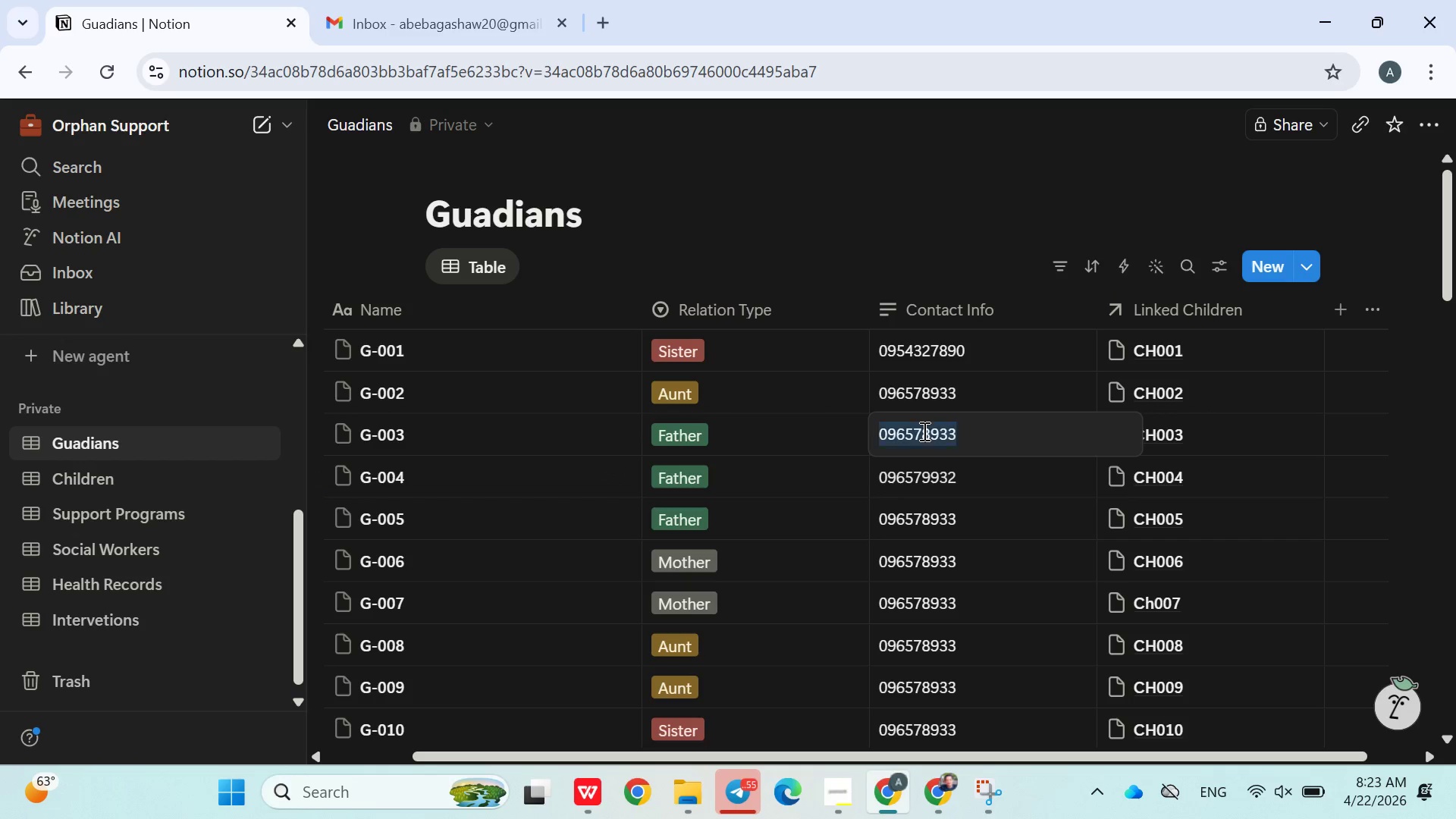 
triple_click([923, 431])
 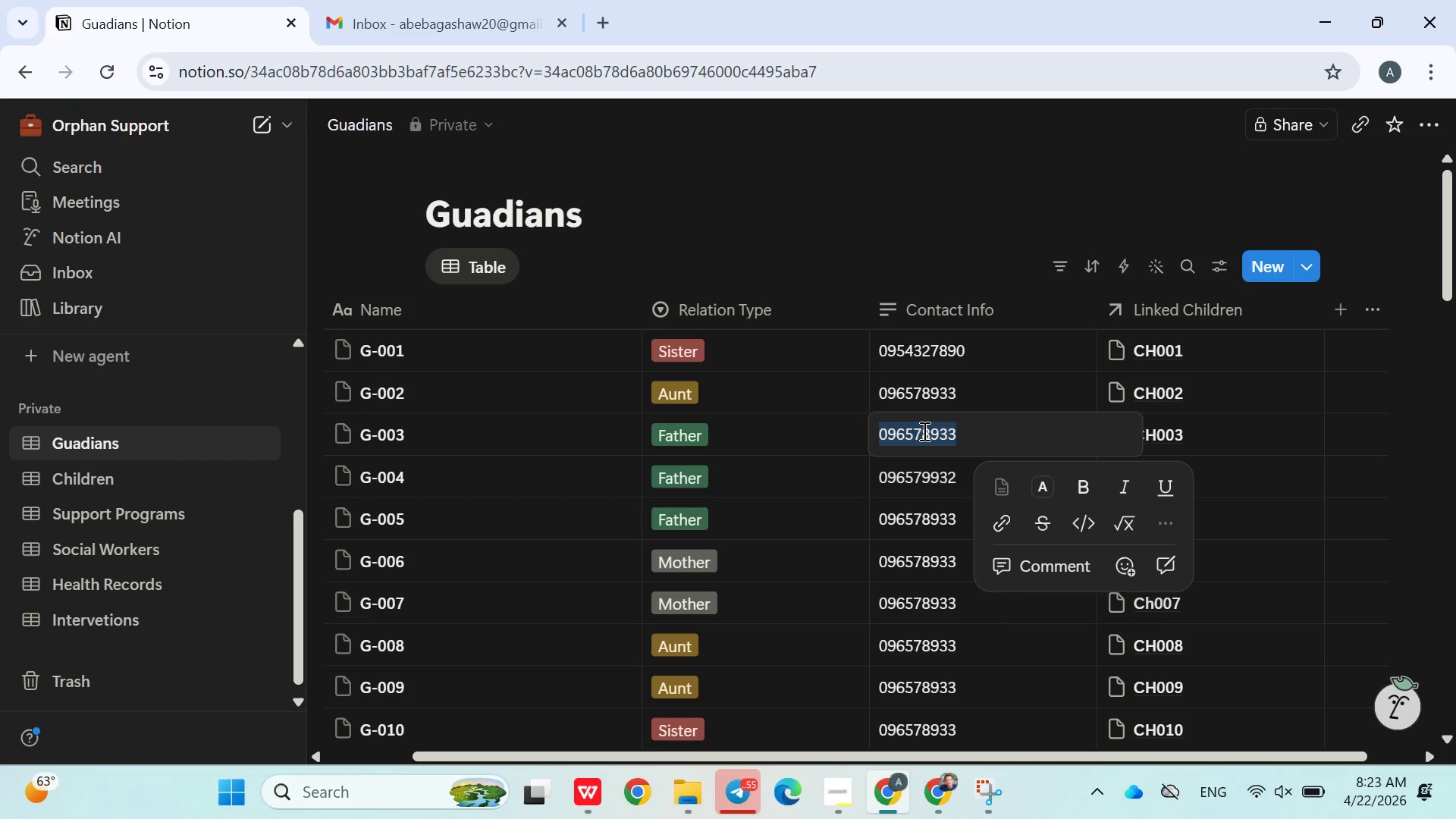 
type(0945723940)
 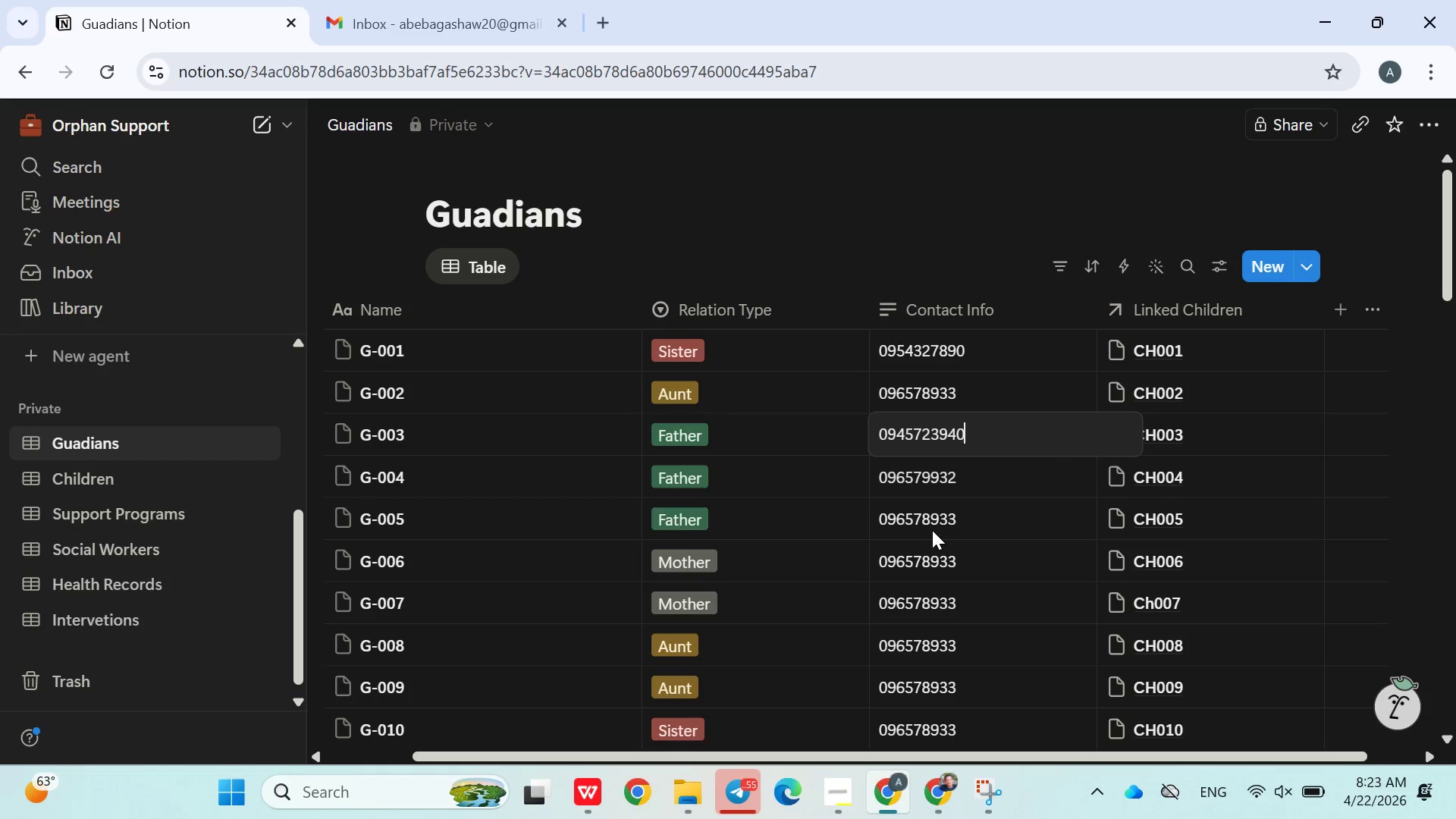 
double_click([932, 530])
 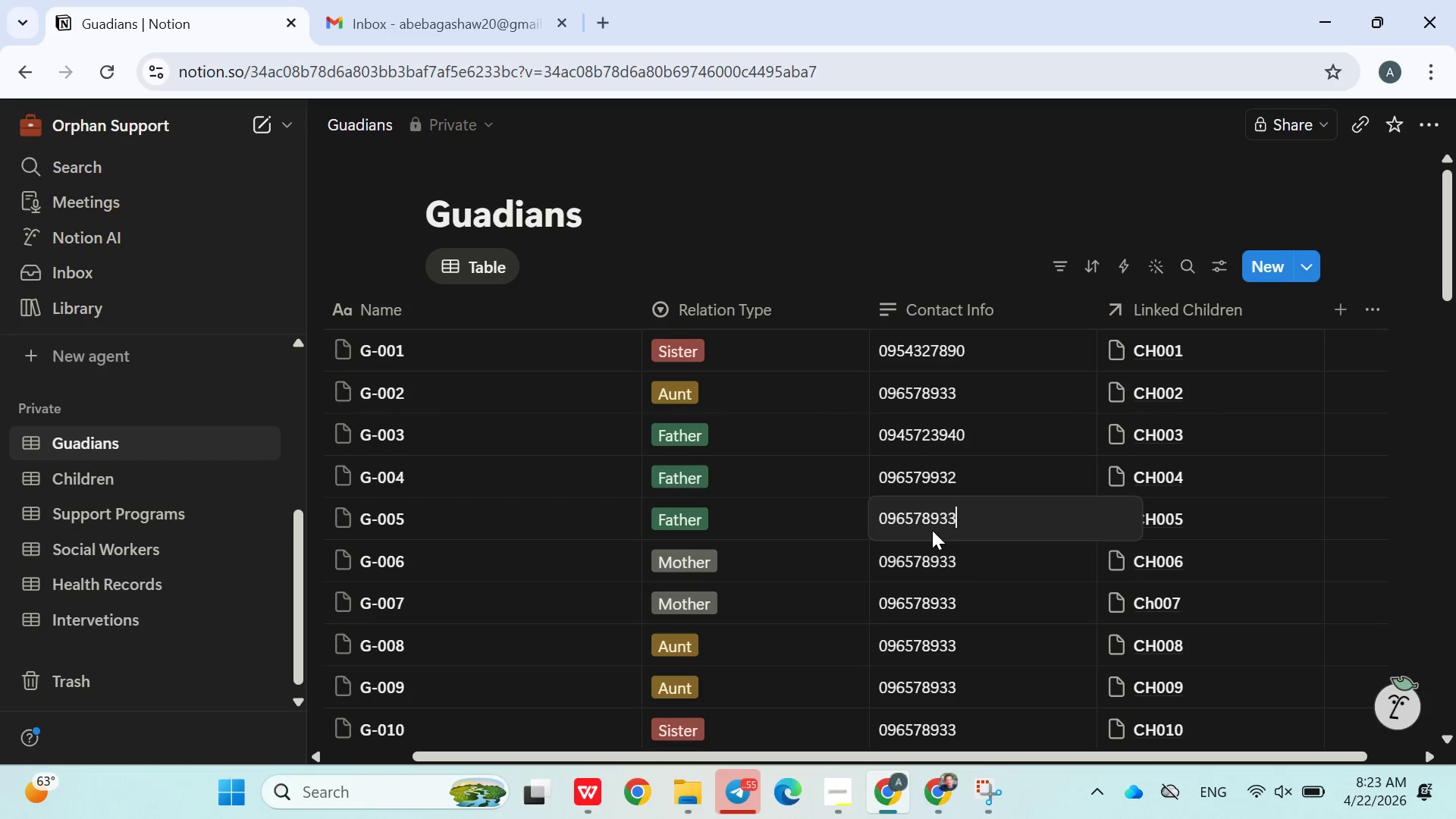 
triple_click([932, 530])
 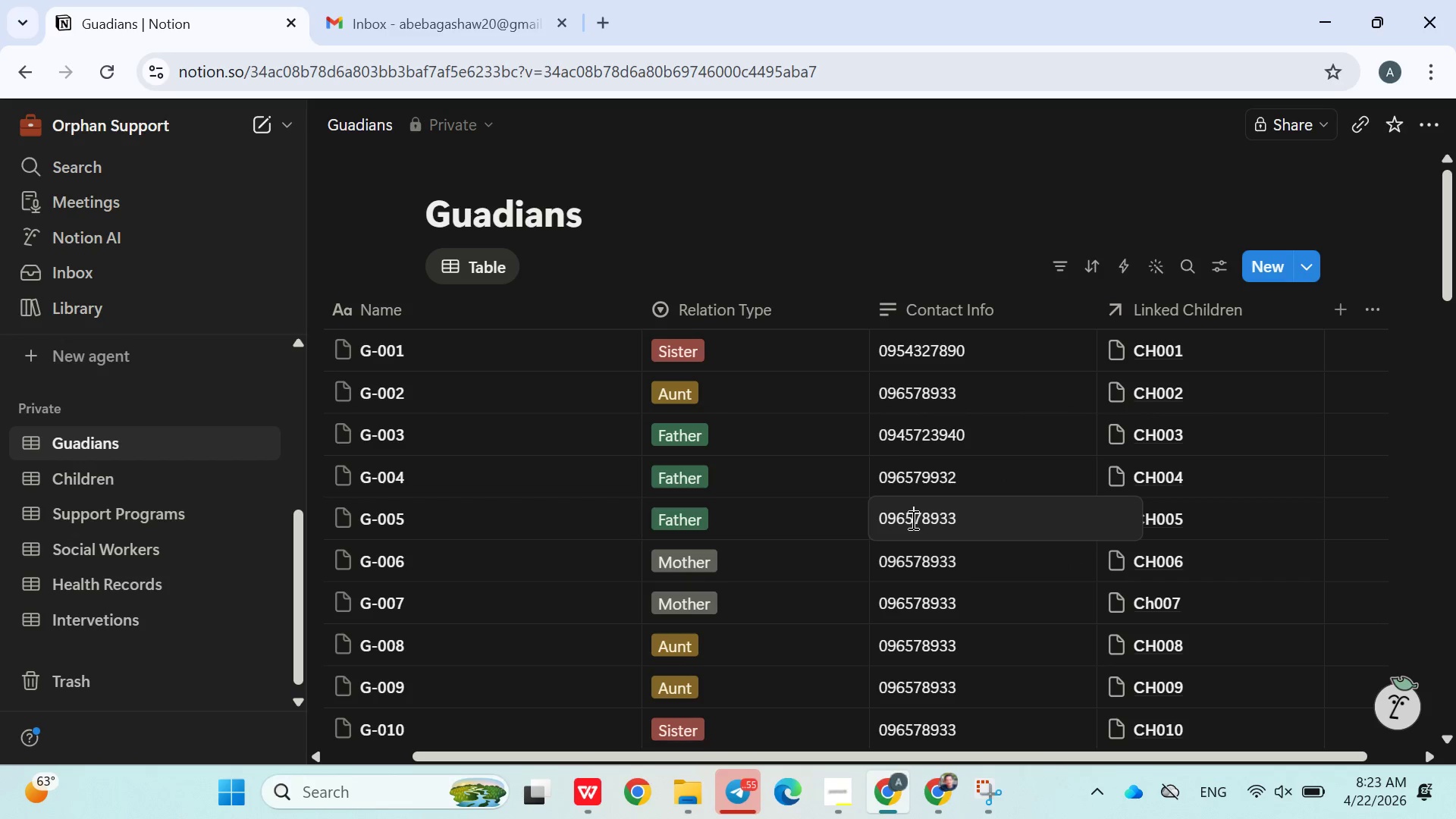 
double_click([912, 519])
 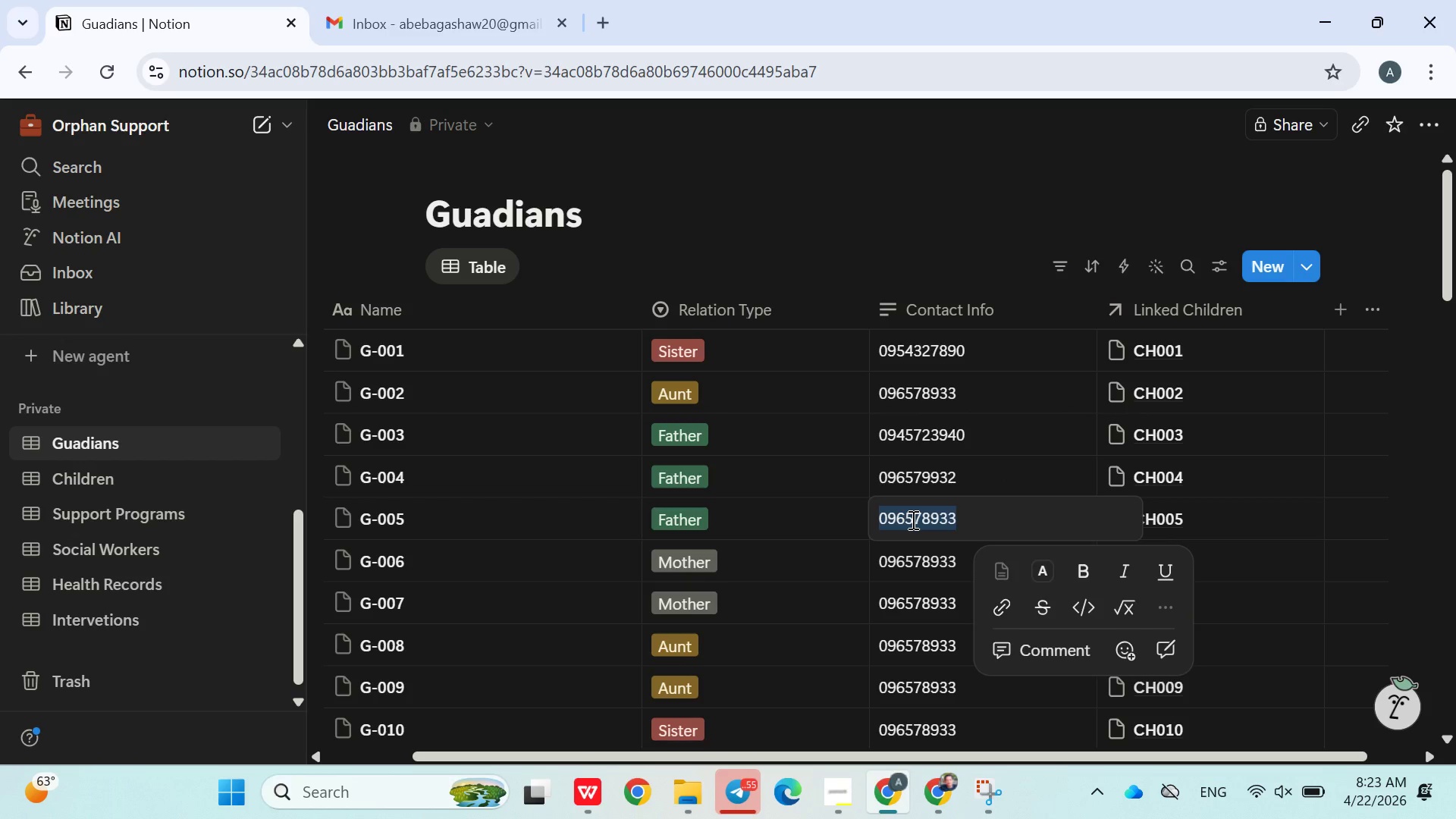 
type(0943567832)
 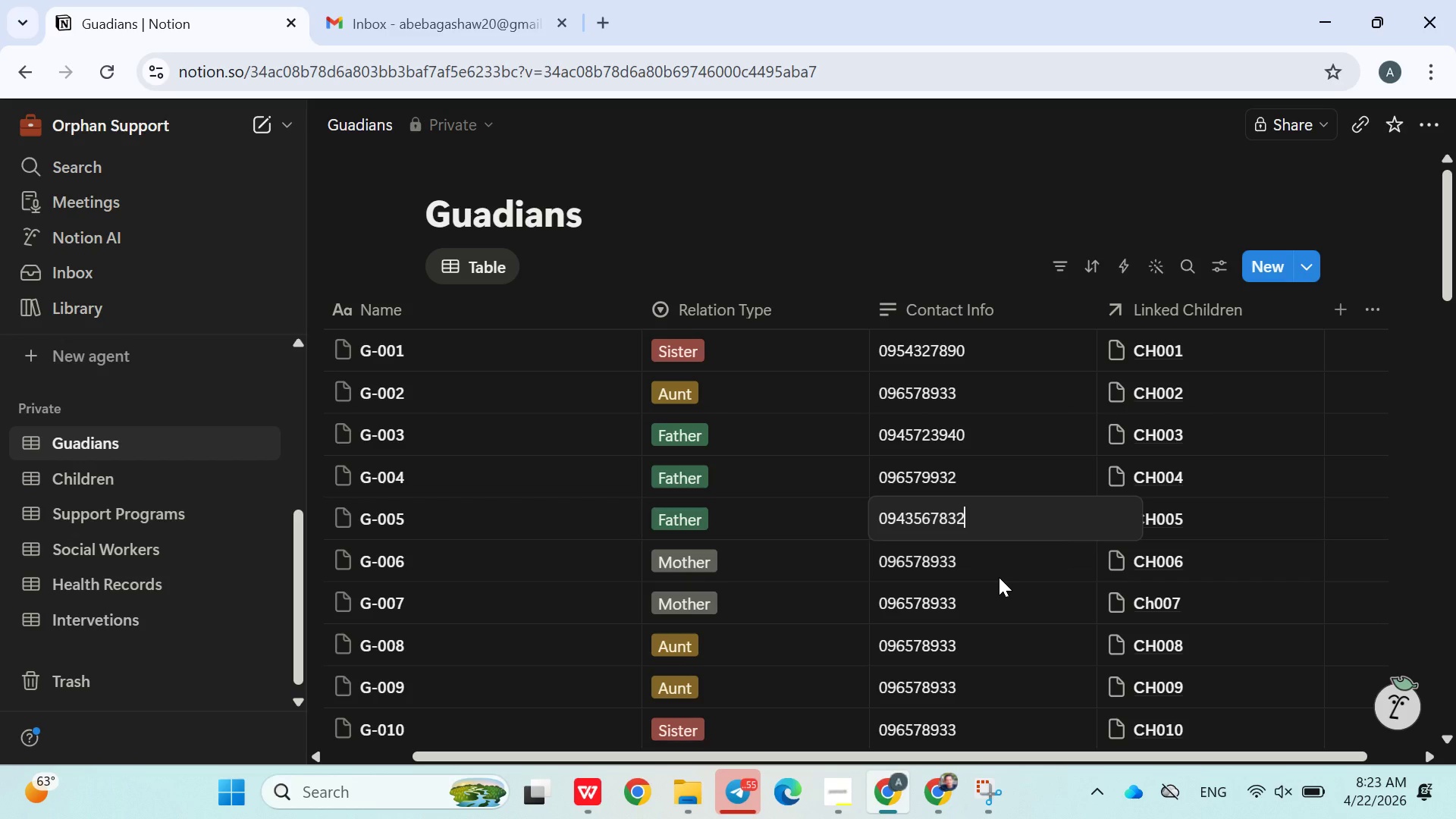 
double_click([999, 577])
 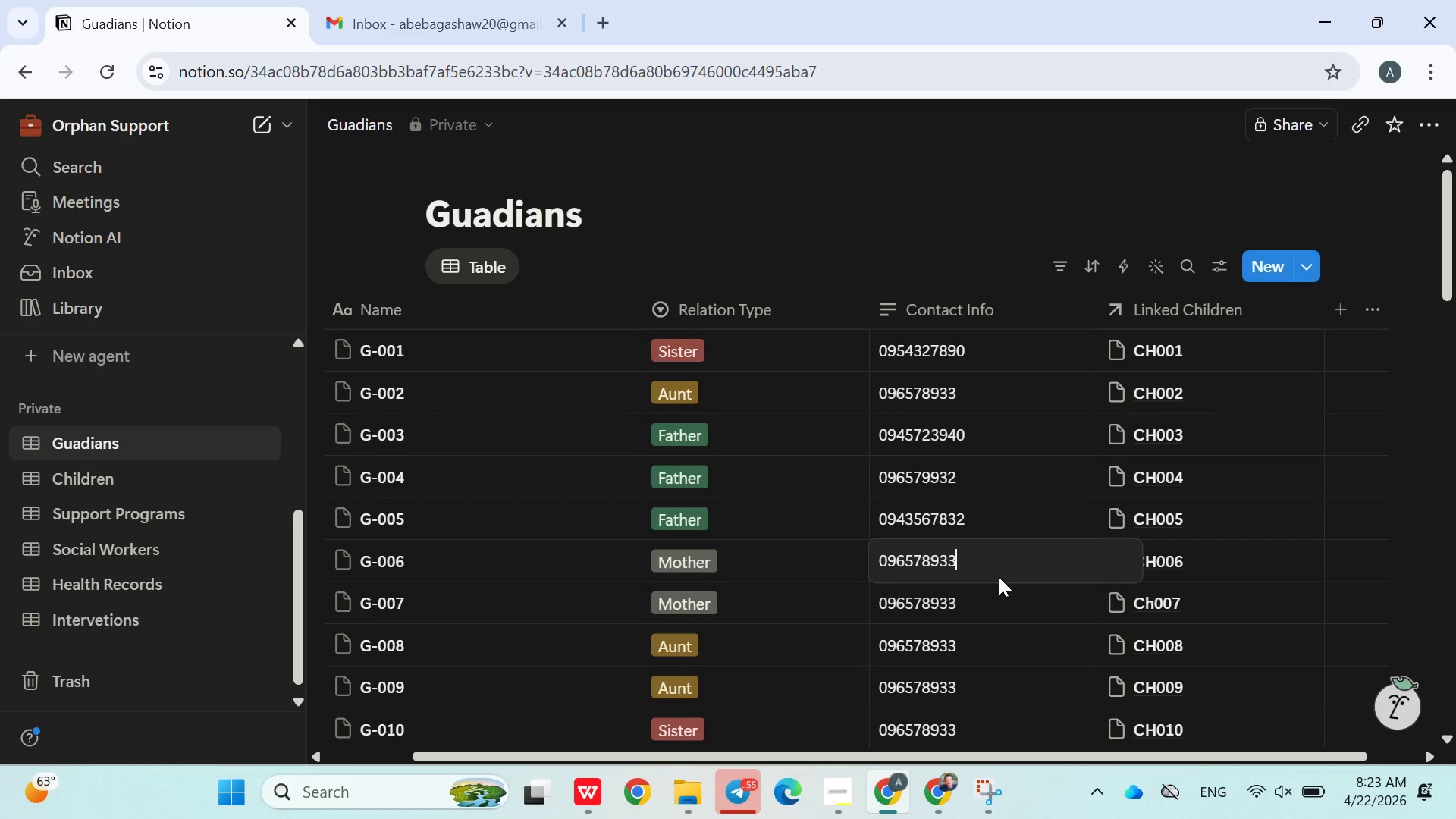 
triple_click([999, 577])
 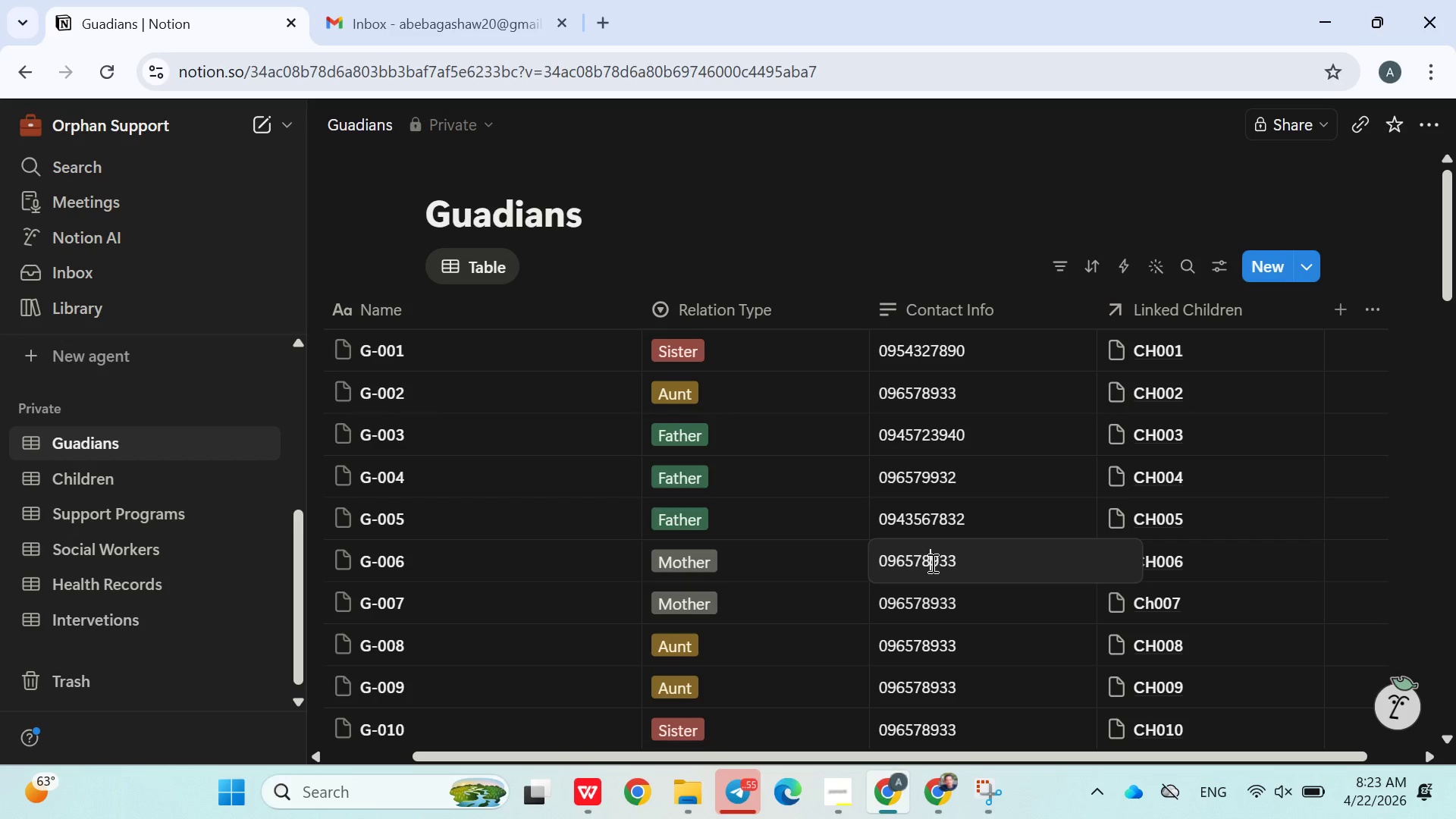 
double_click([931, 563])
 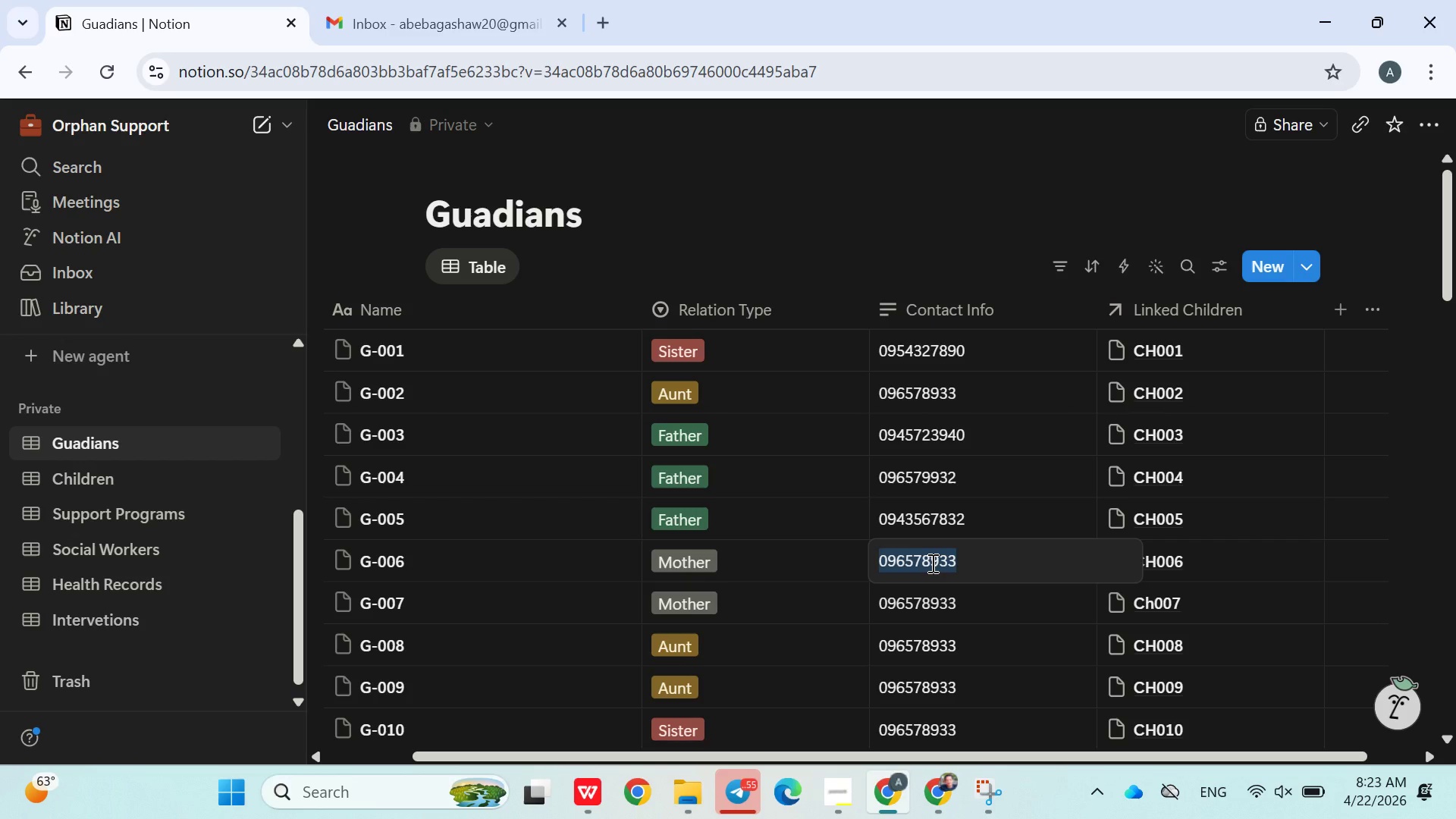 
triple_click([931, 563])
 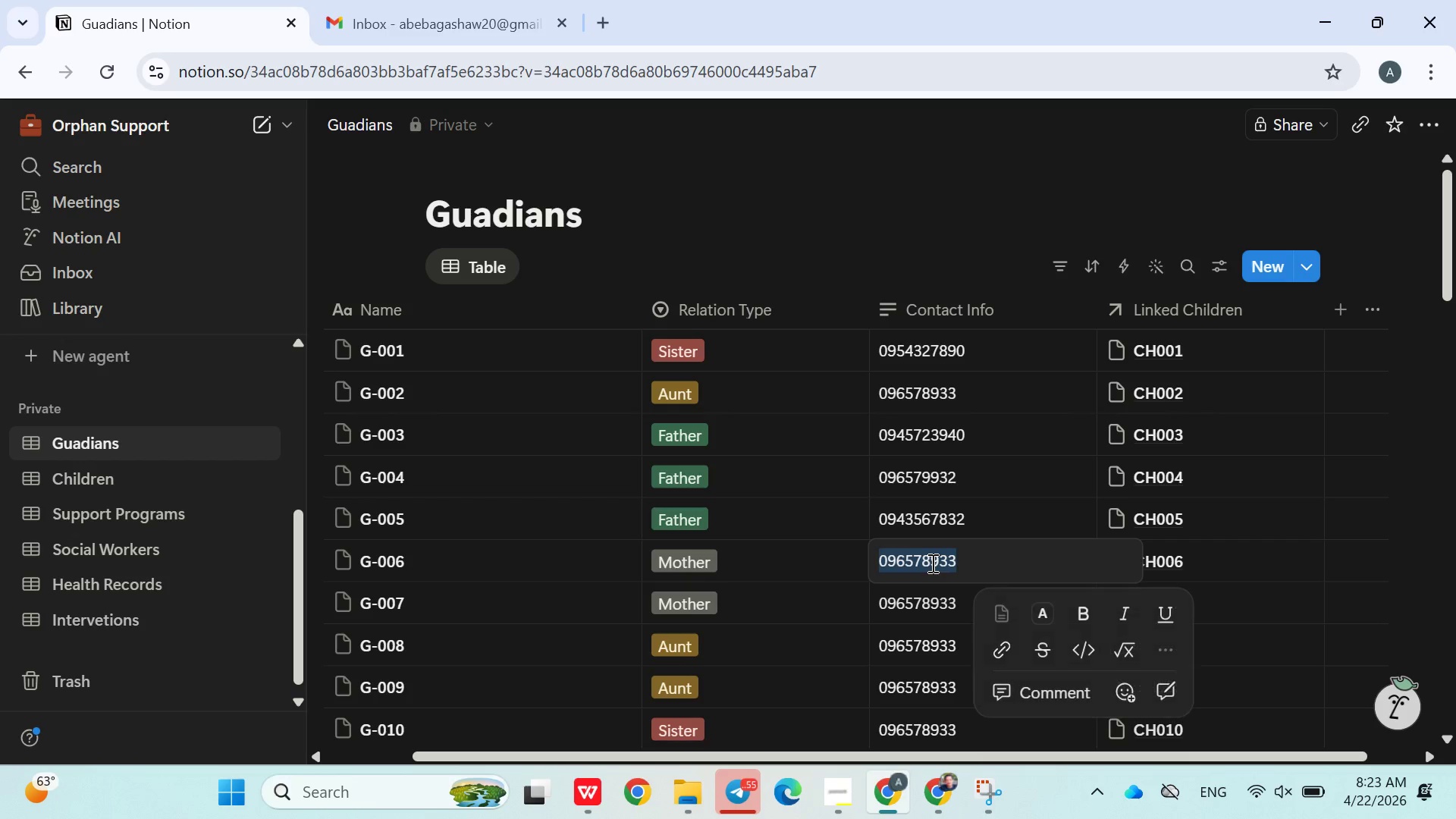 
type(094783922)
 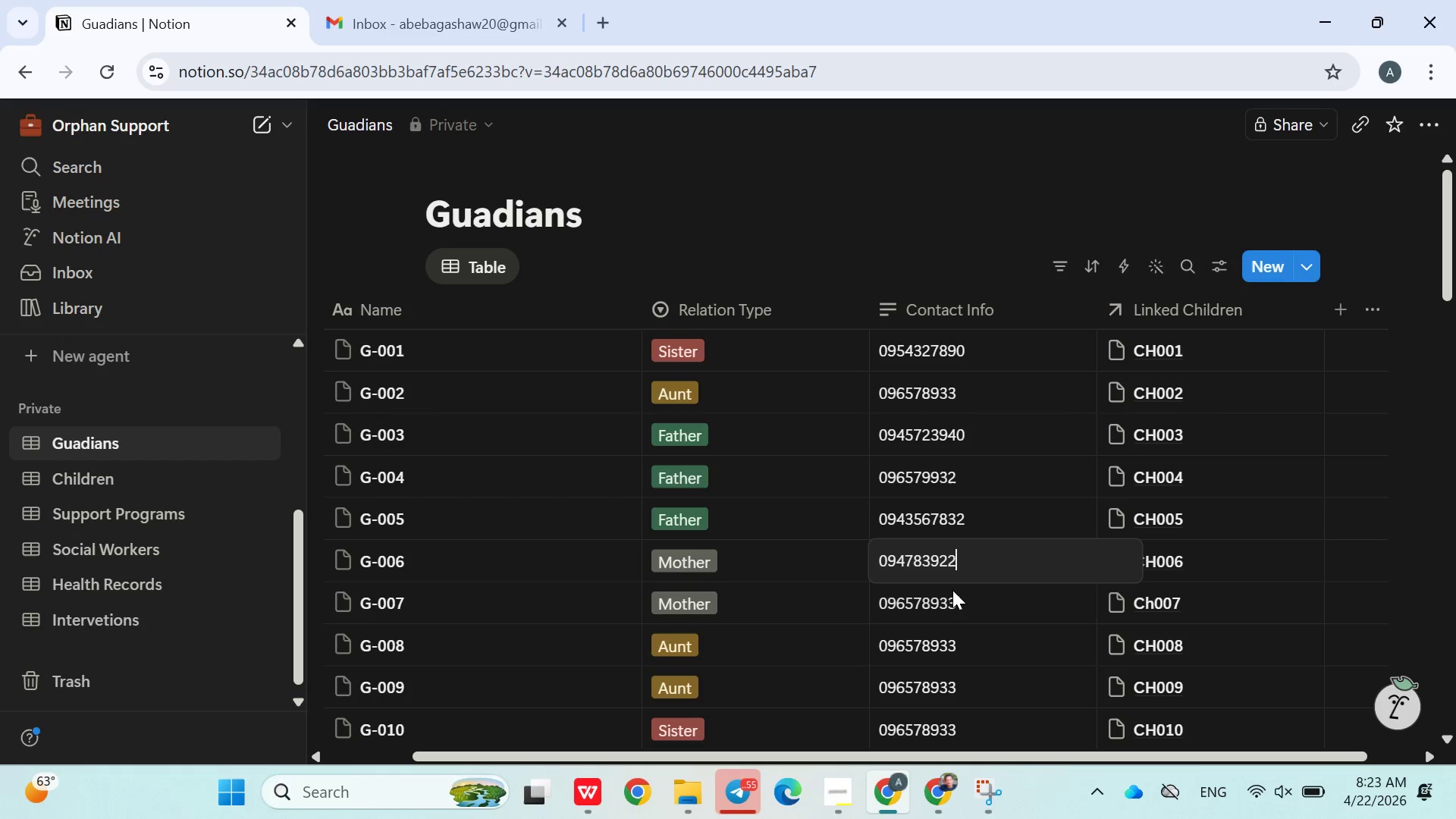 
key(3)
 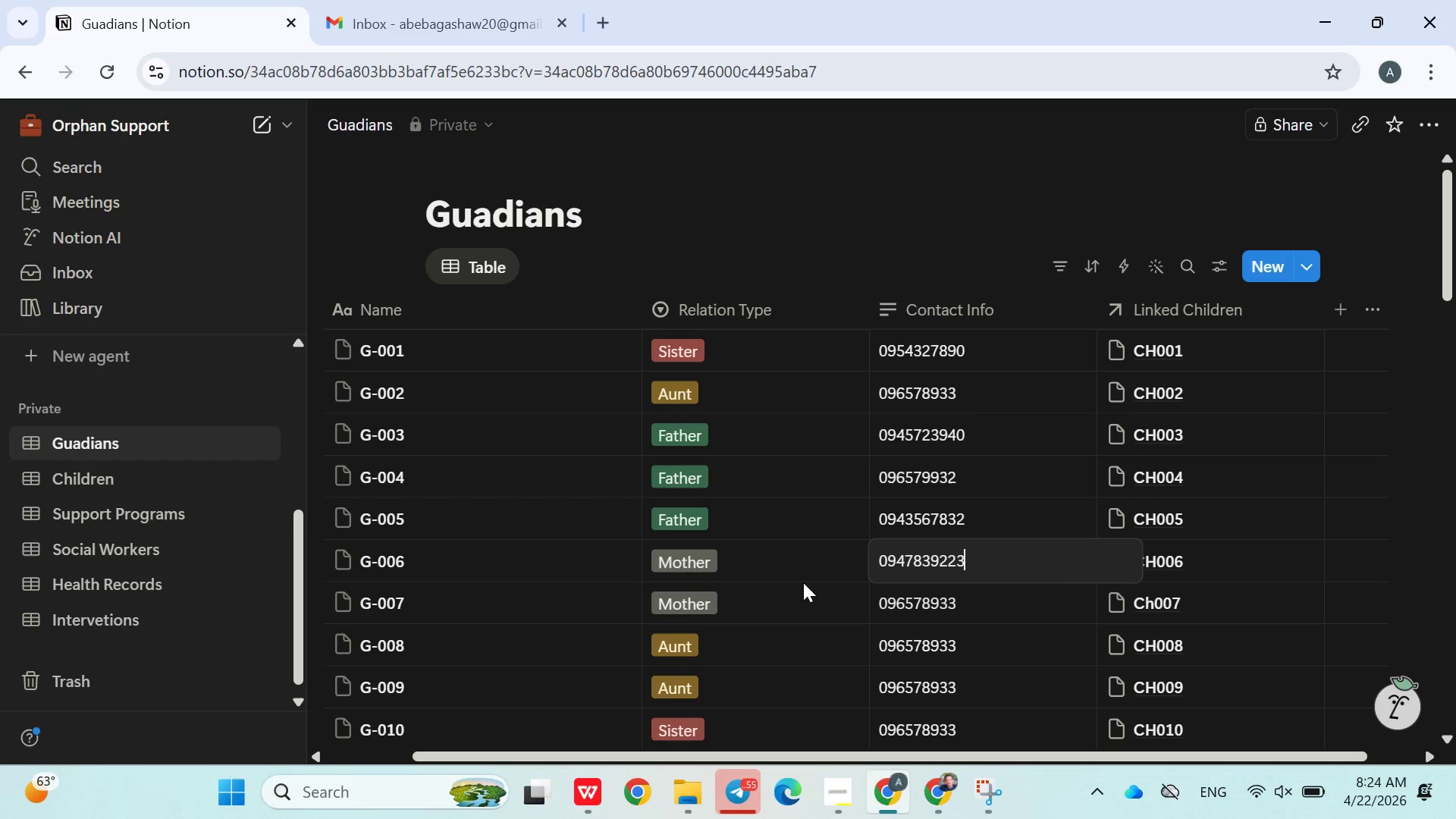 
left_click([799, 582])
 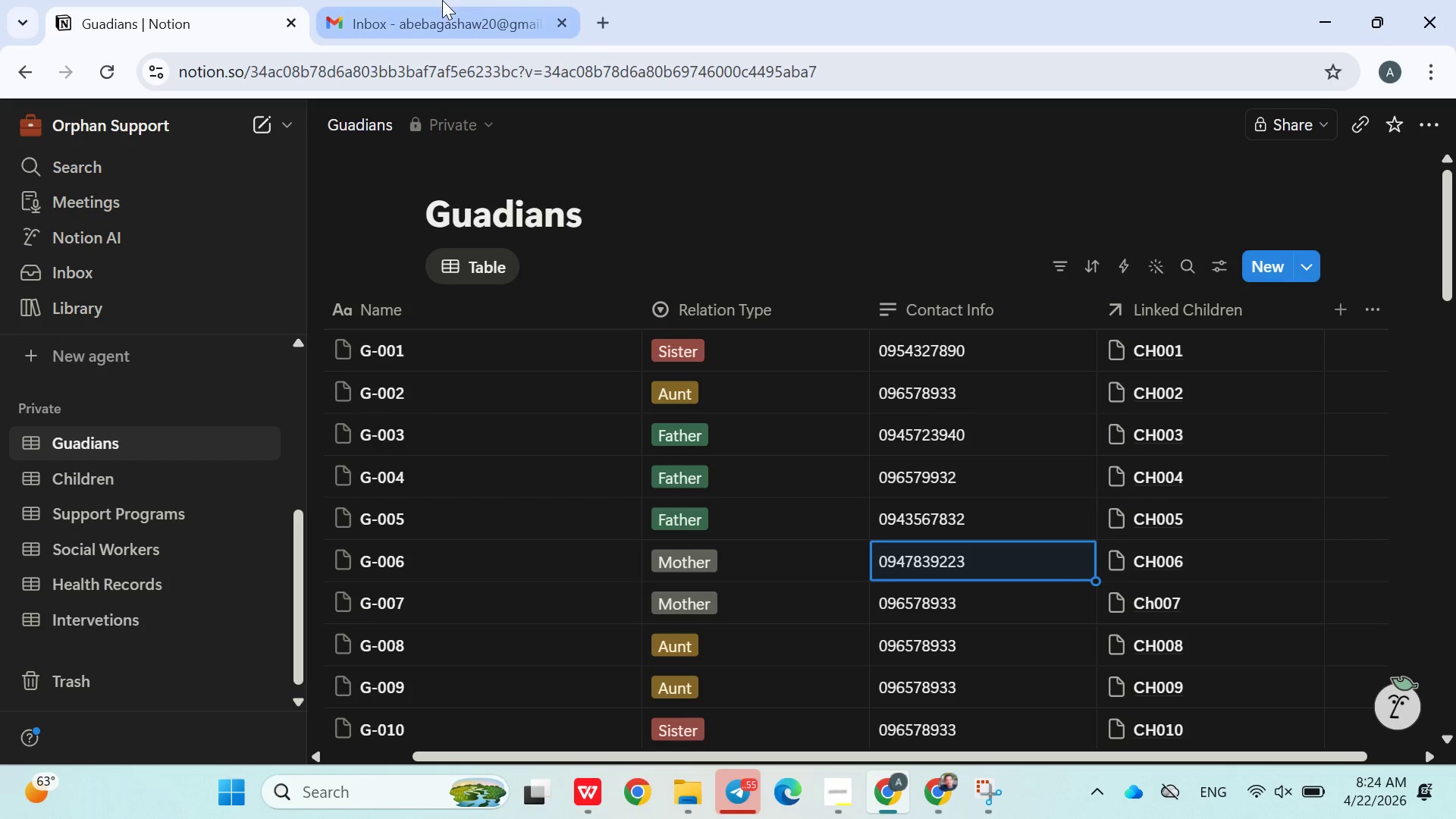 